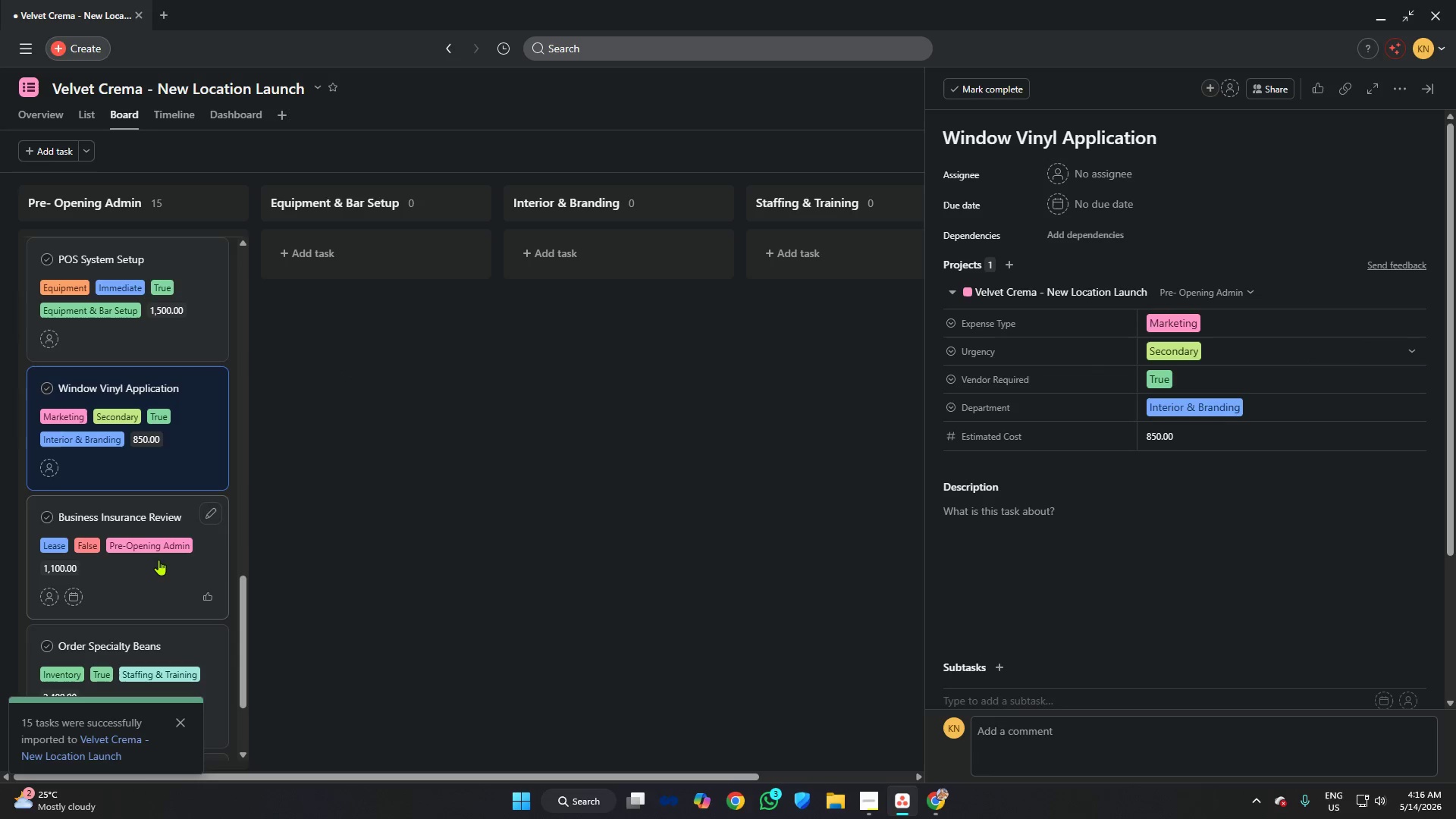 
left_click([156, 561])
 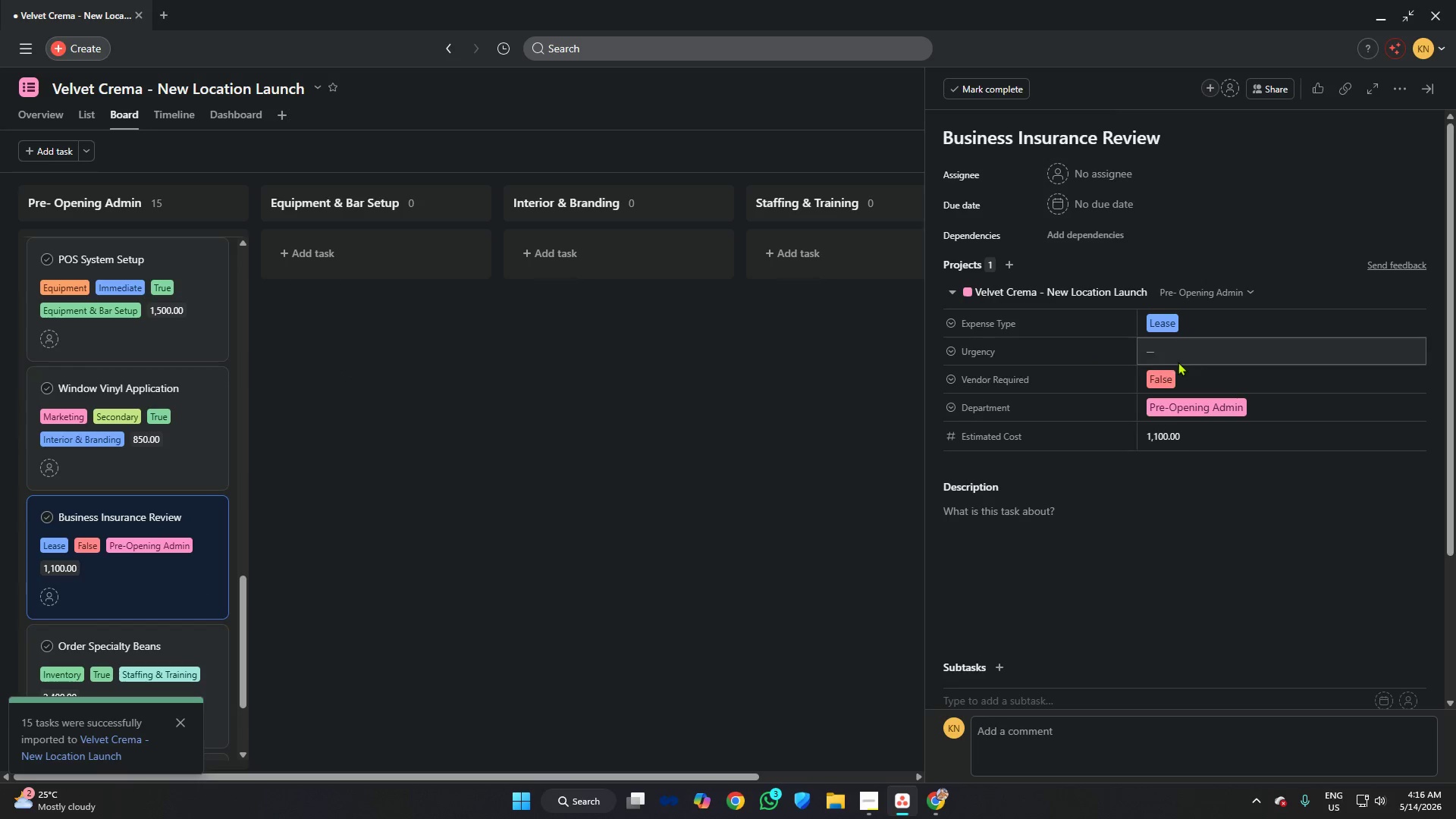 
left_click([1179, 361])
 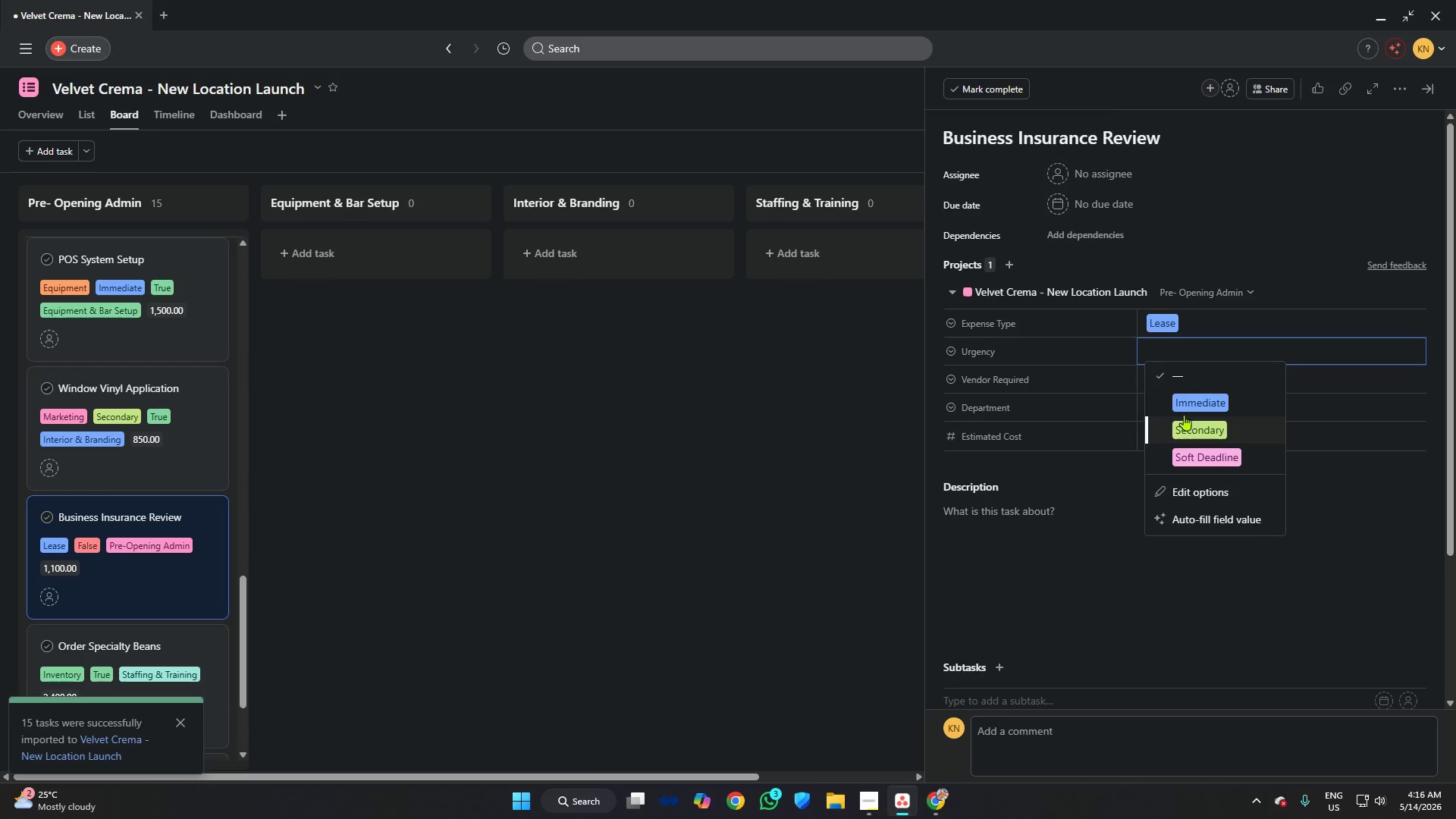 
left_click([1185, 409])
 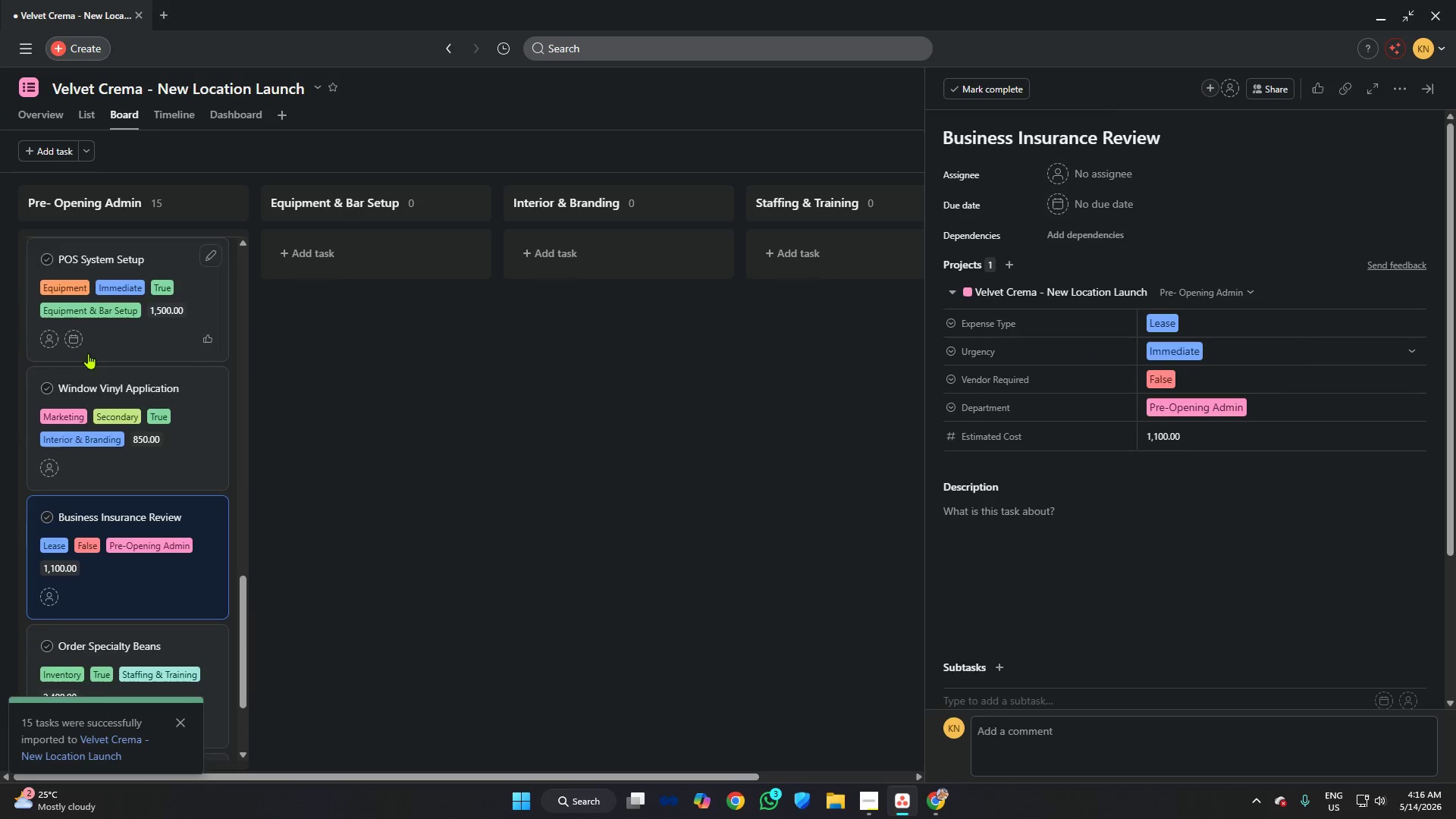 
scroll: coordinate [106, 352], scroll_direction: down, amount: 8.0
 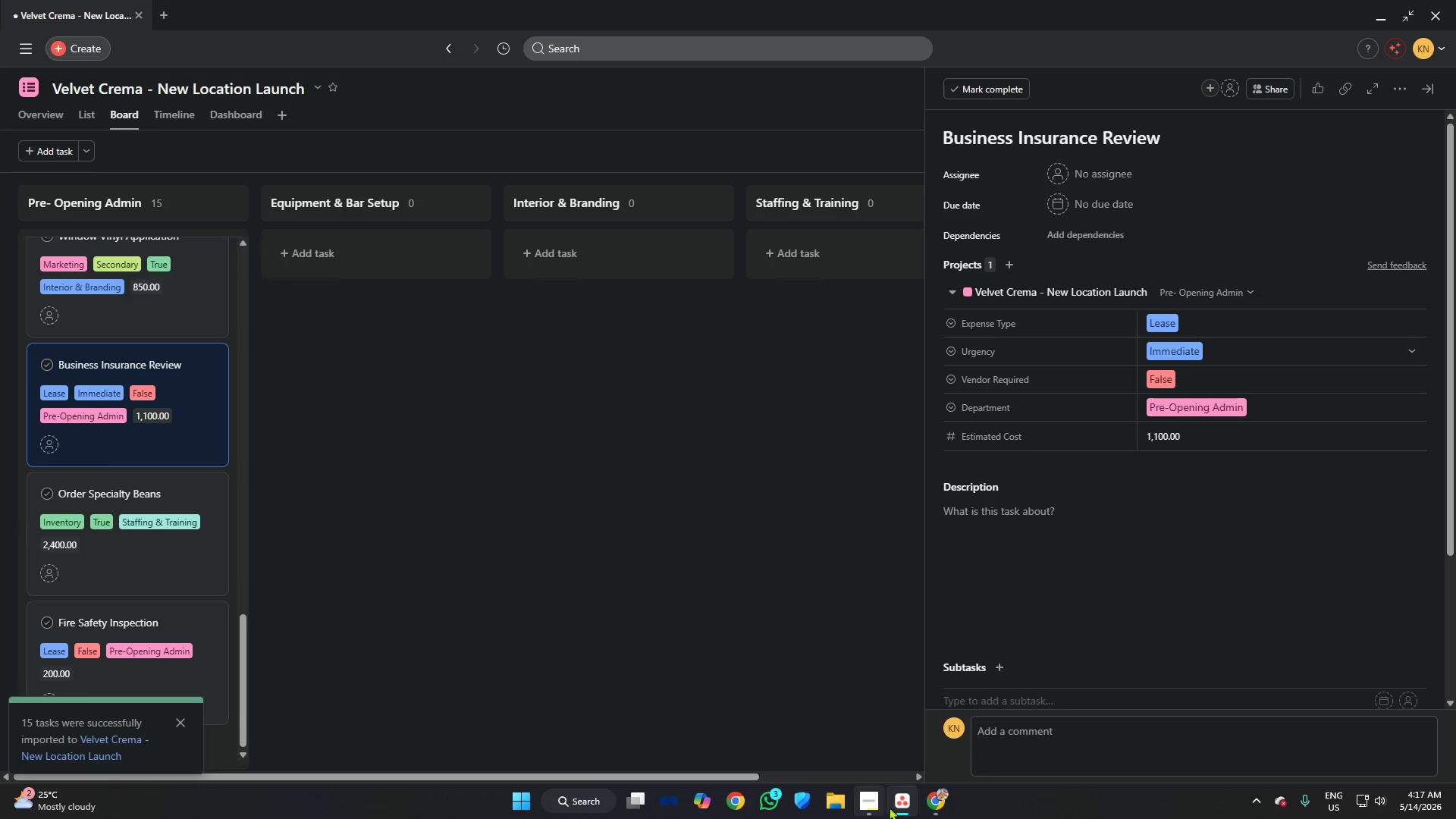 
left_click([927, 808])
 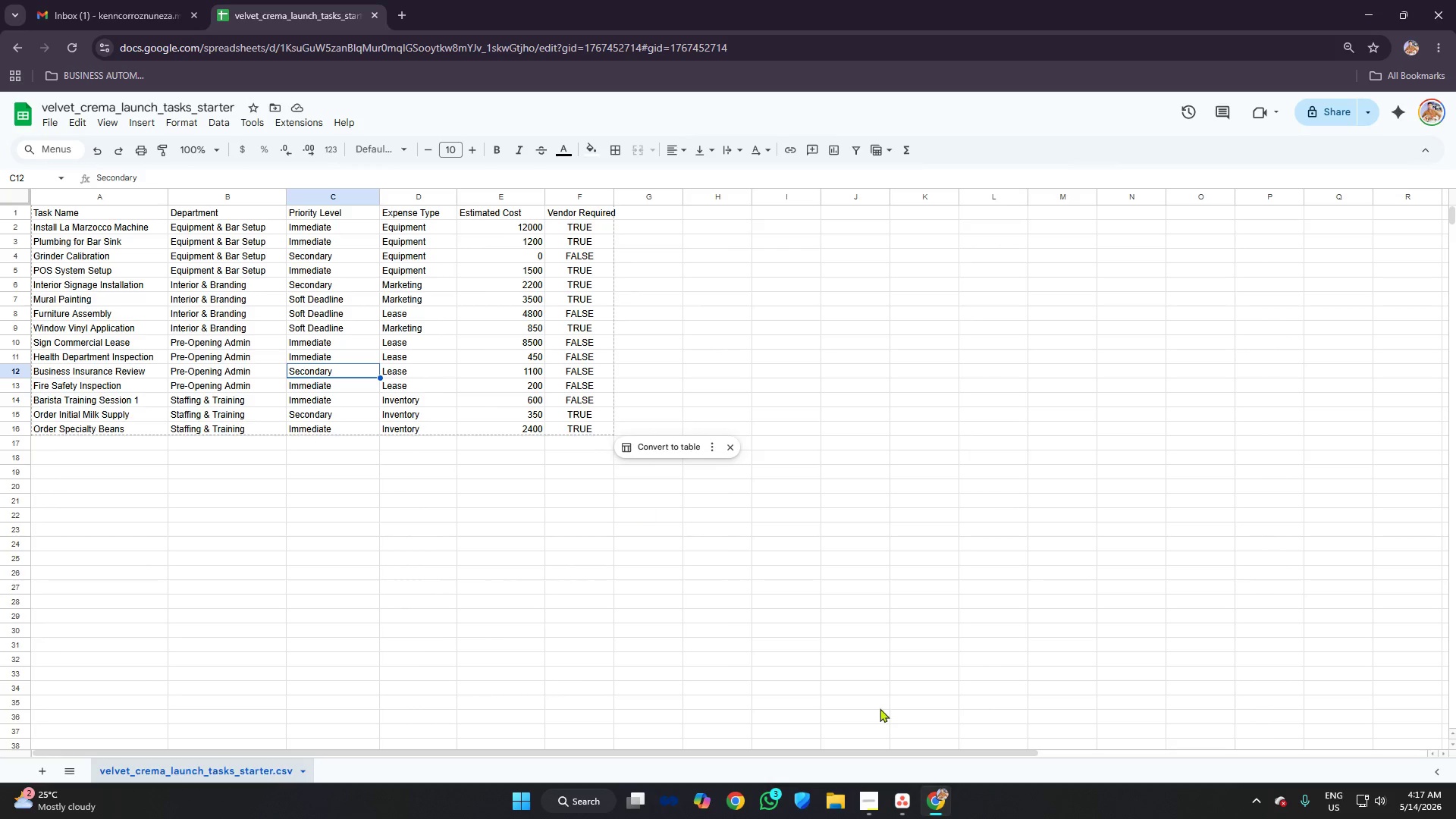 
left_click([901, 794])
 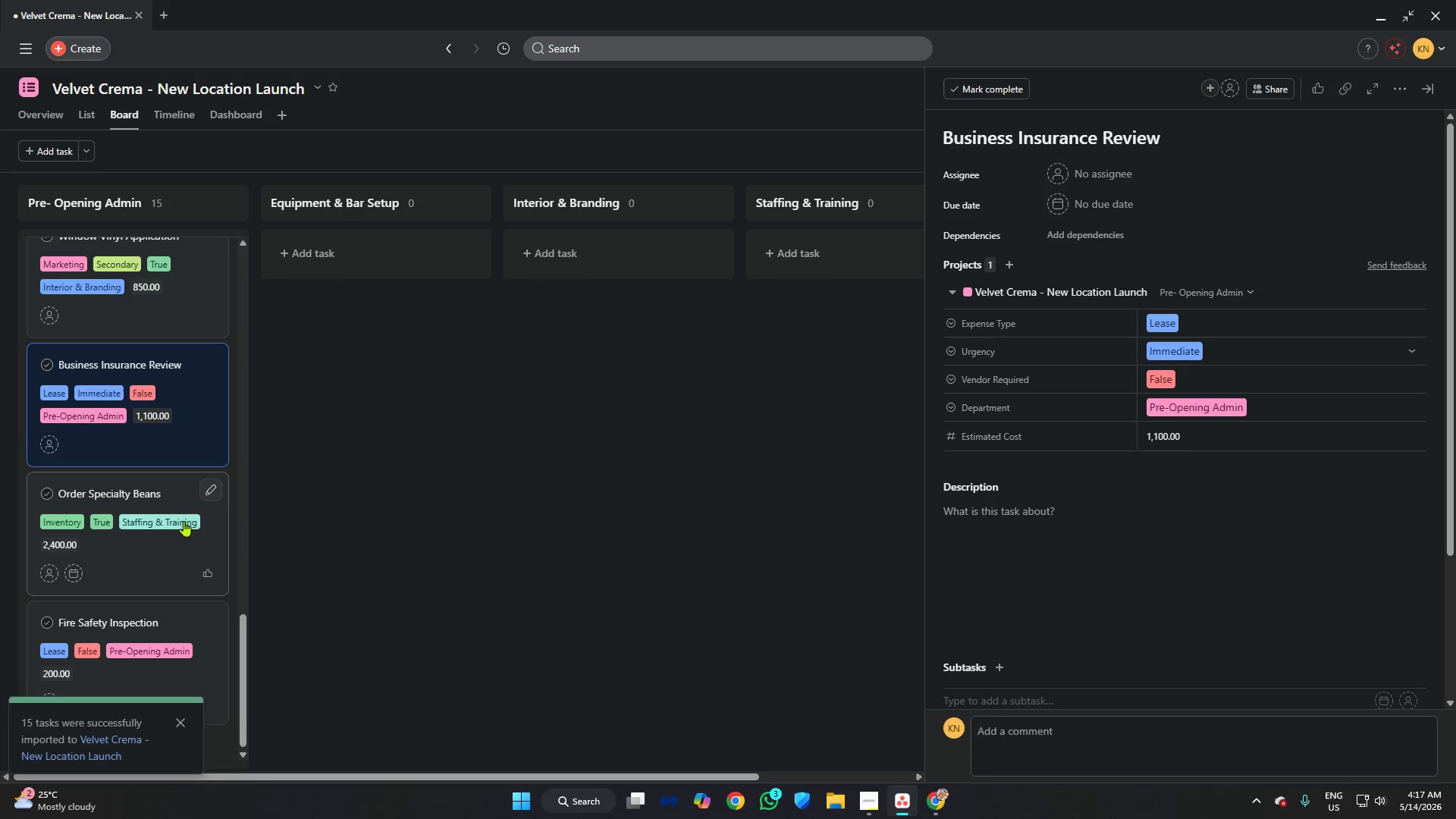 
left_click([149, 567])
 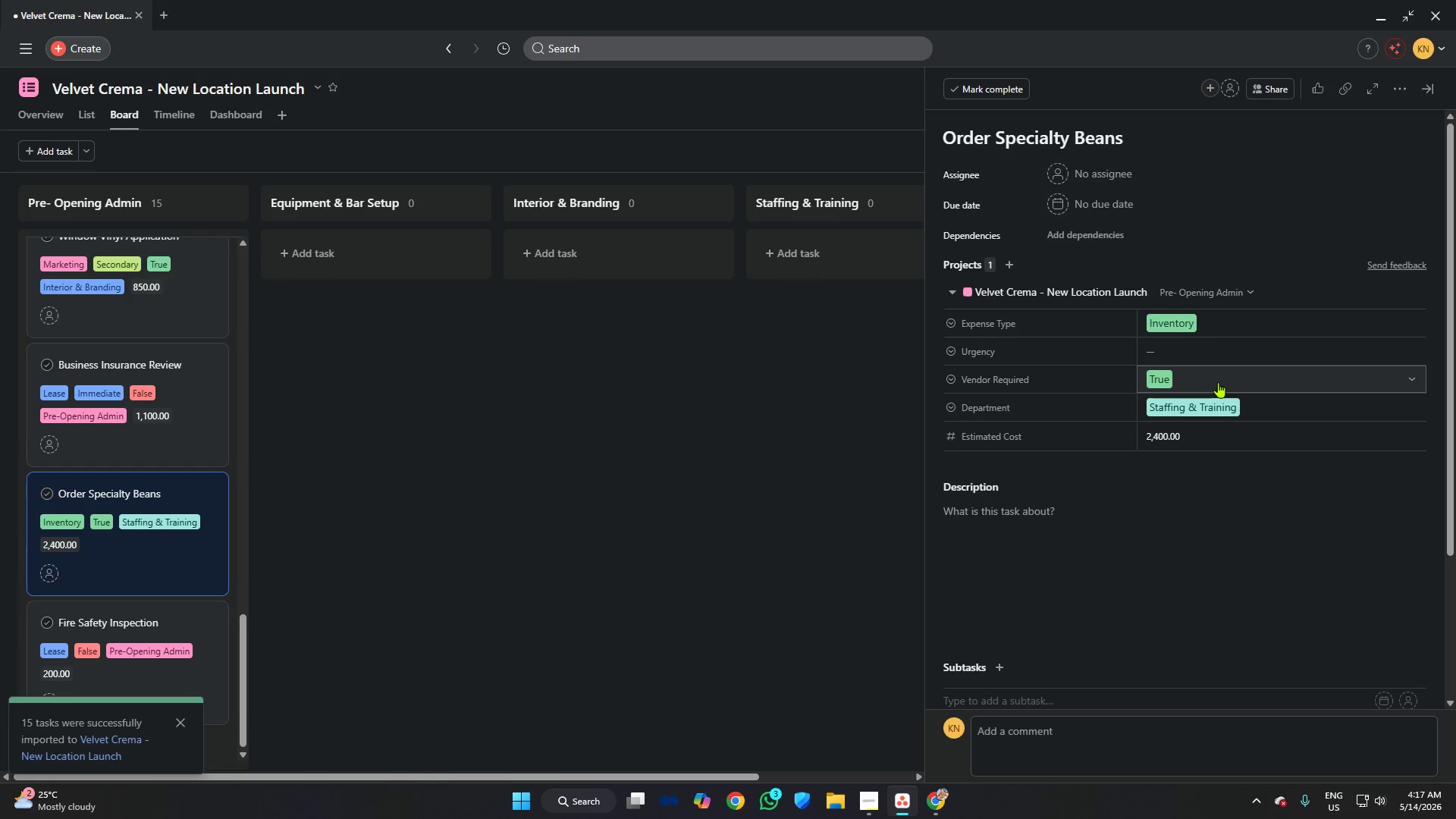 
left_click([1205, 354])
 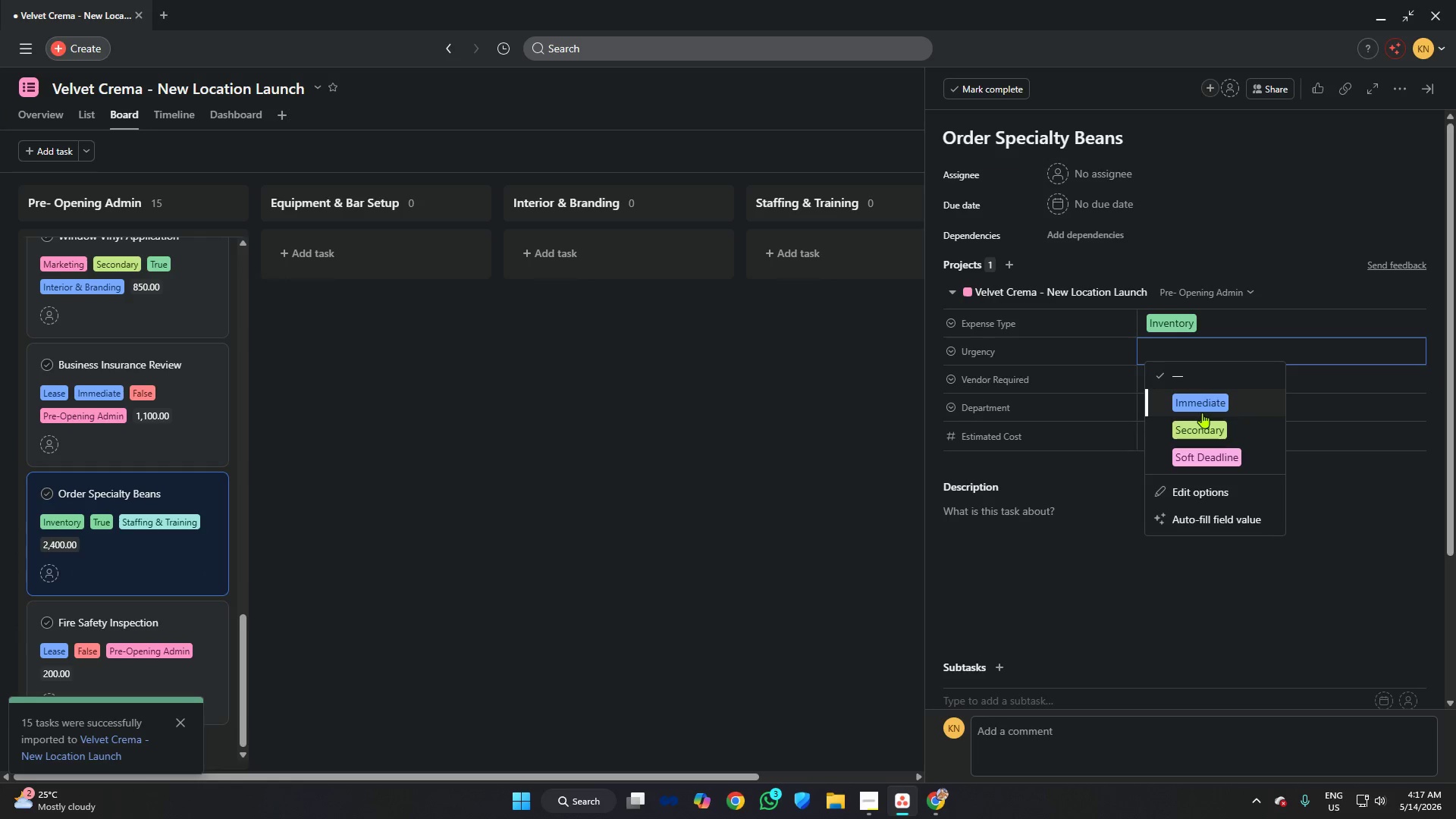 
left_click([1197, 425])
 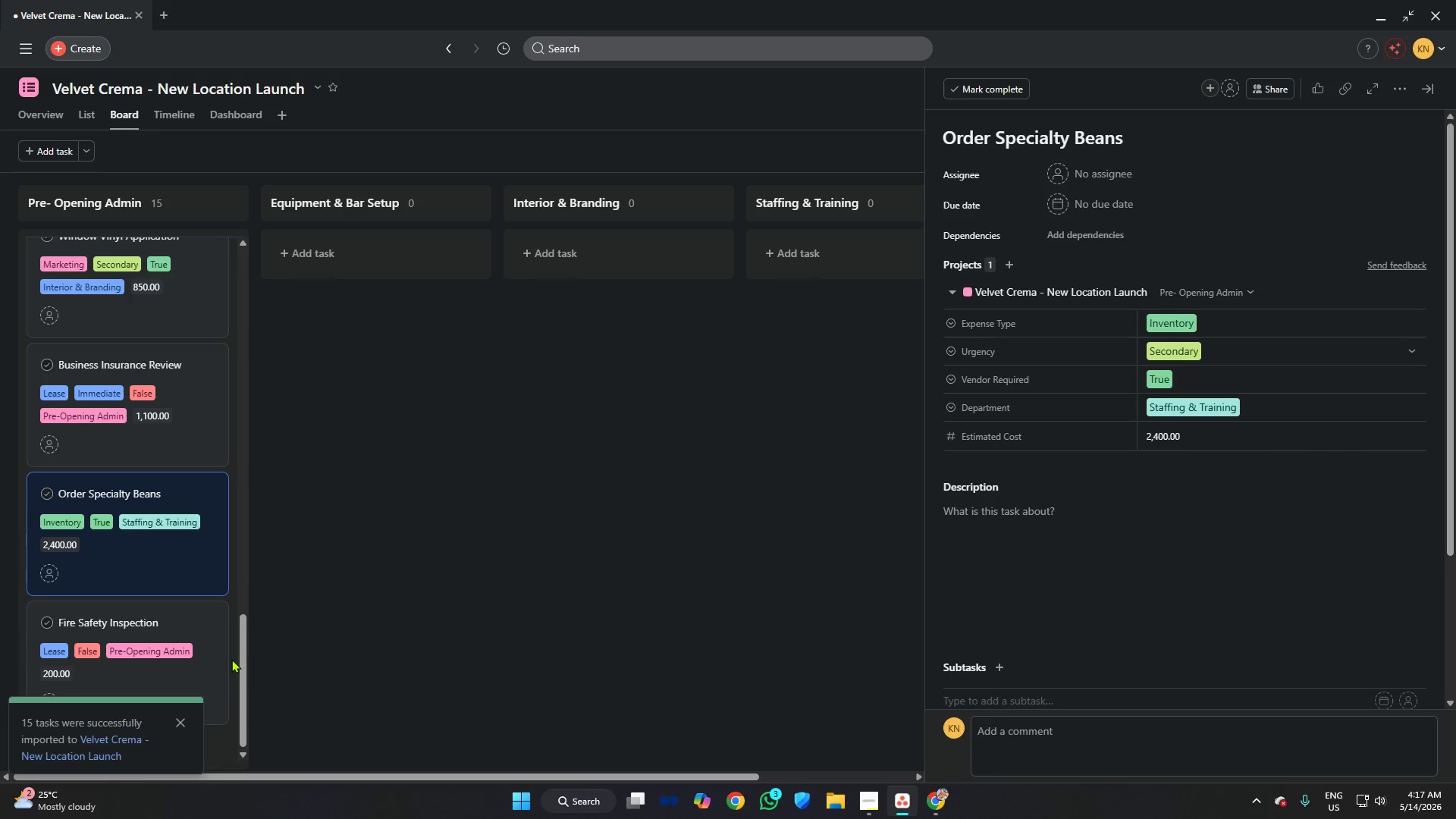 
left_click([215, 653])
 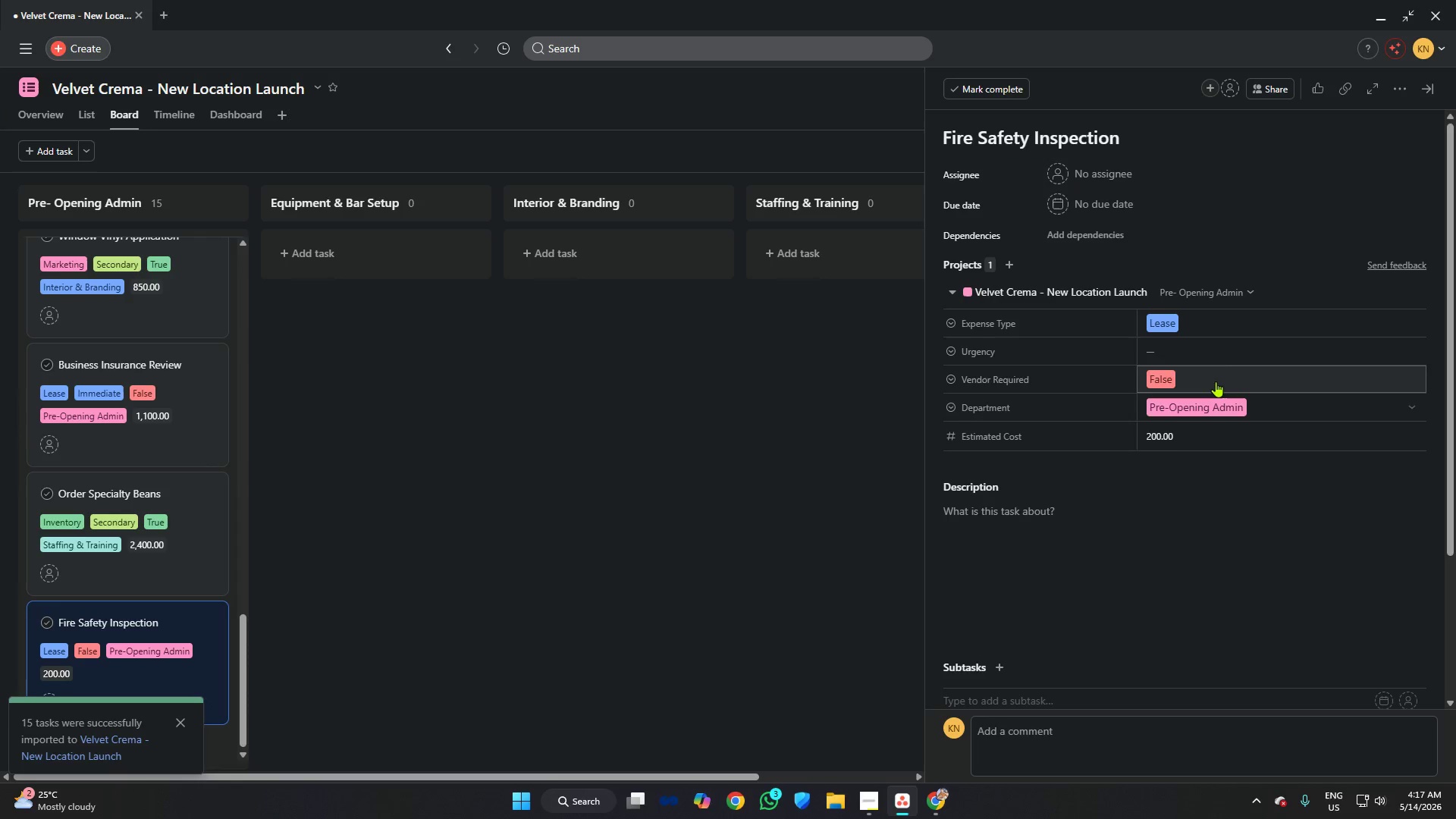 
left_click([1217, 344])
 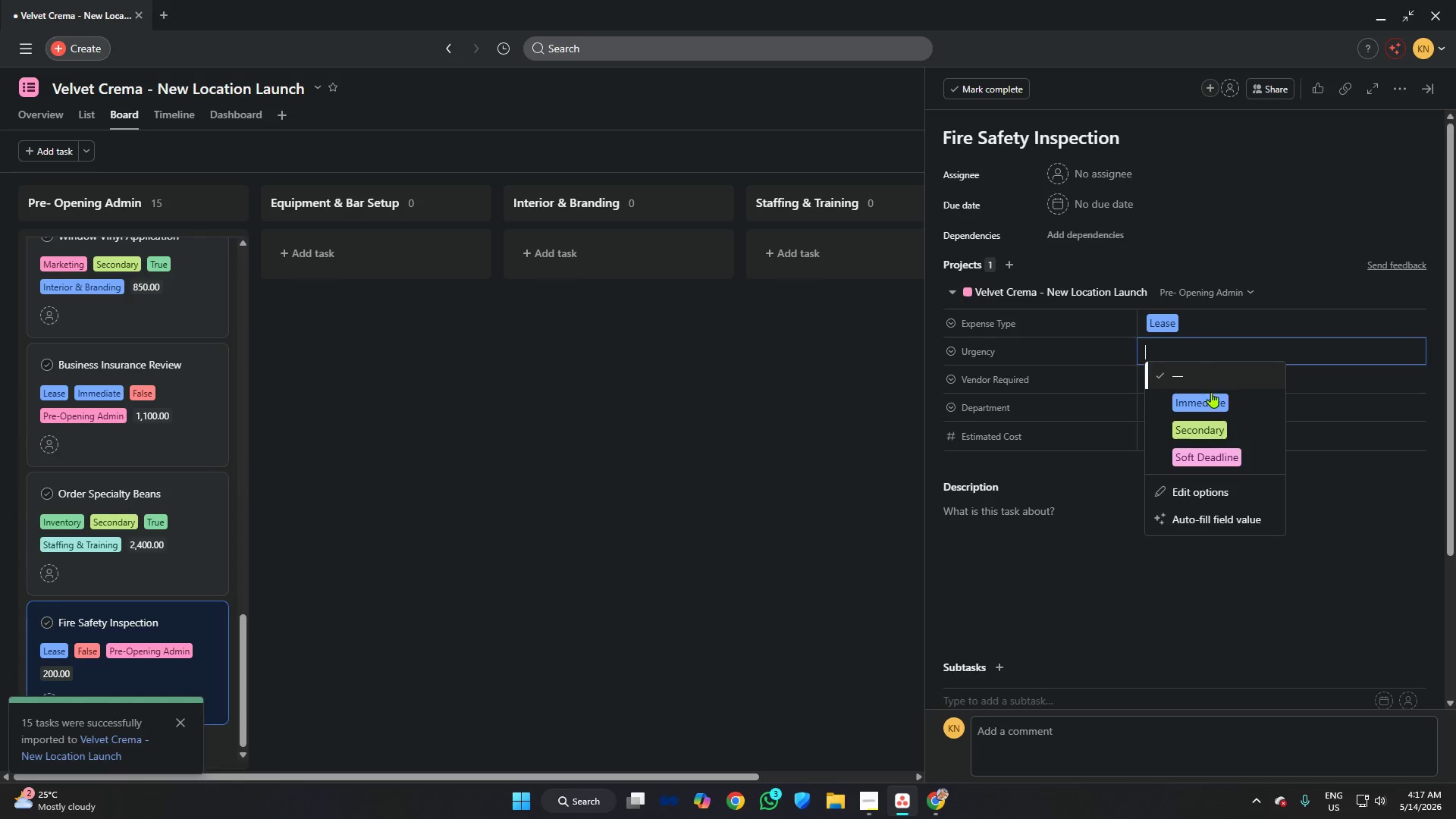 
left_click([1211, 395])
 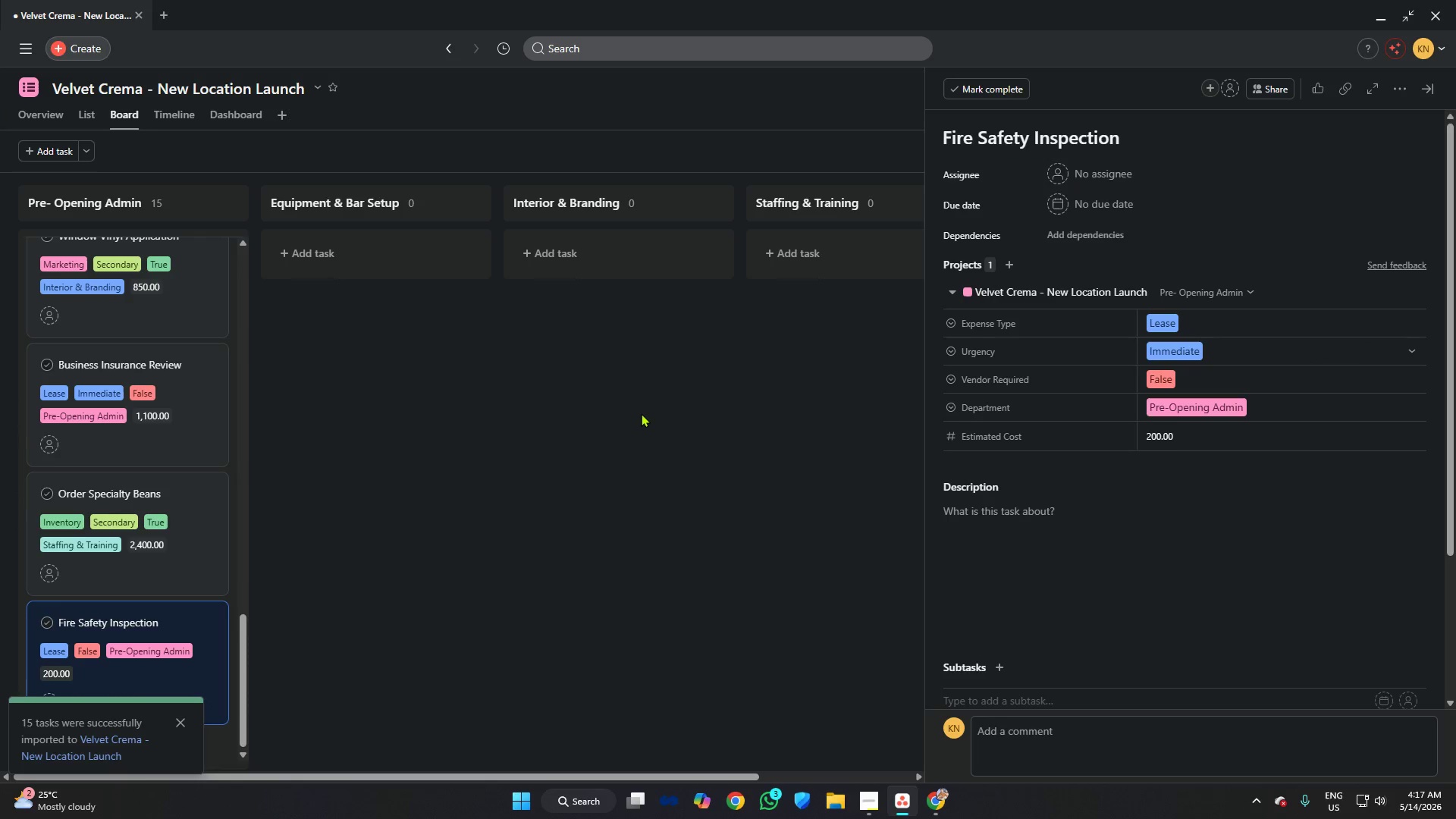 
left_click([641, 413])
 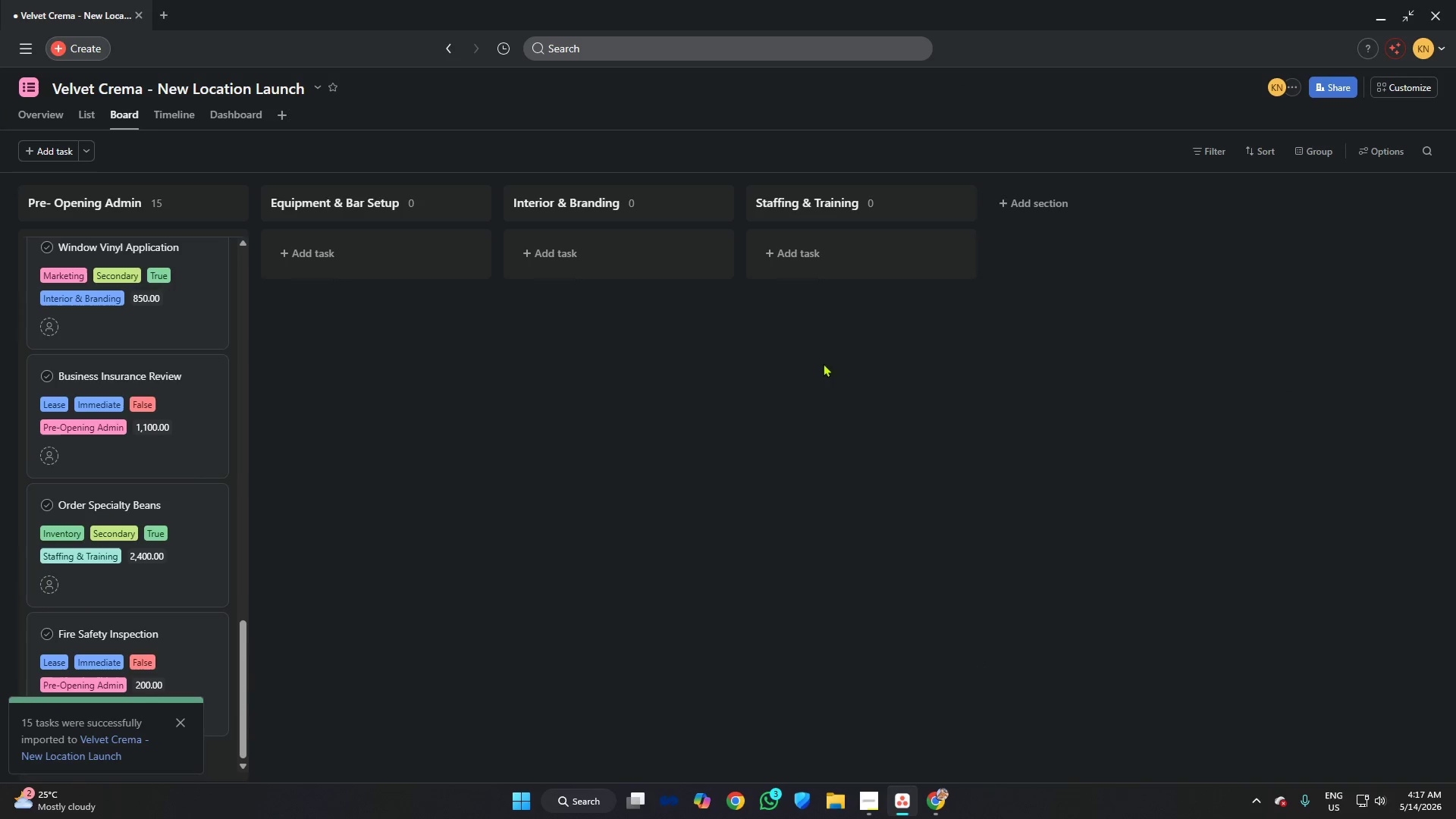 
scroll: coordinate [108, 332], scroll_direction: up, amount: 28.0
 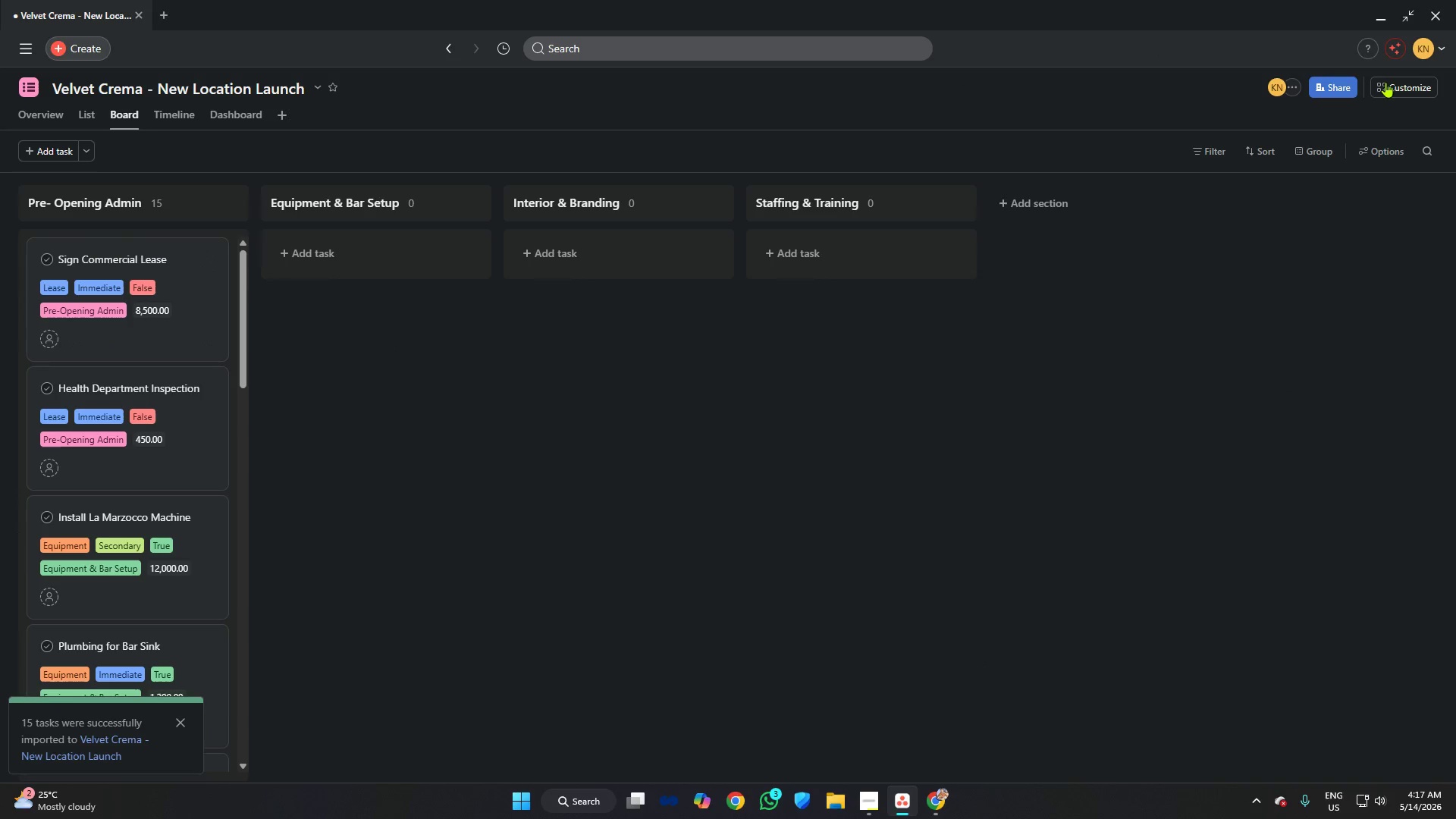 
left_click([1398, 86])
 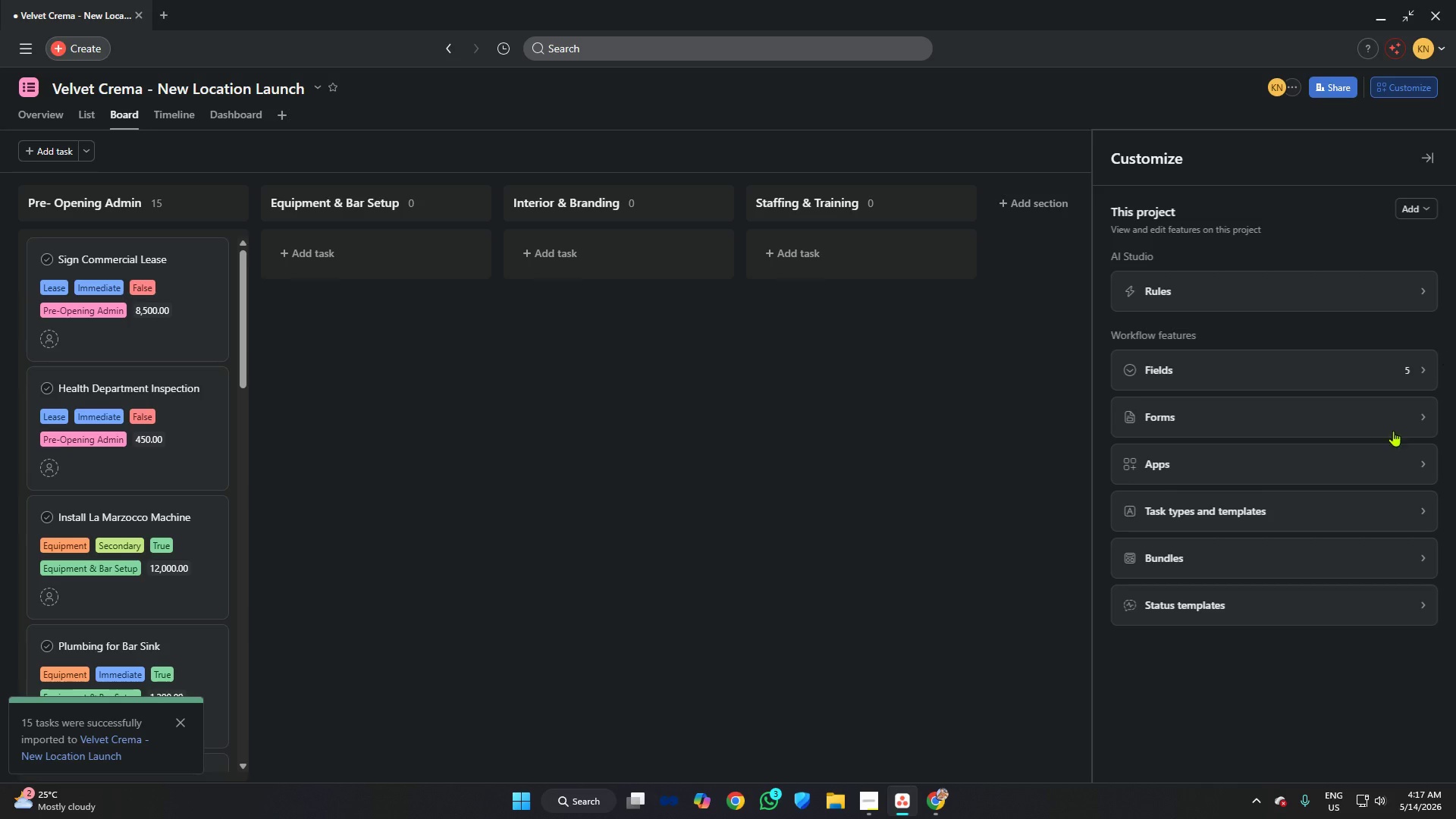 
left_click([1294, 369])
 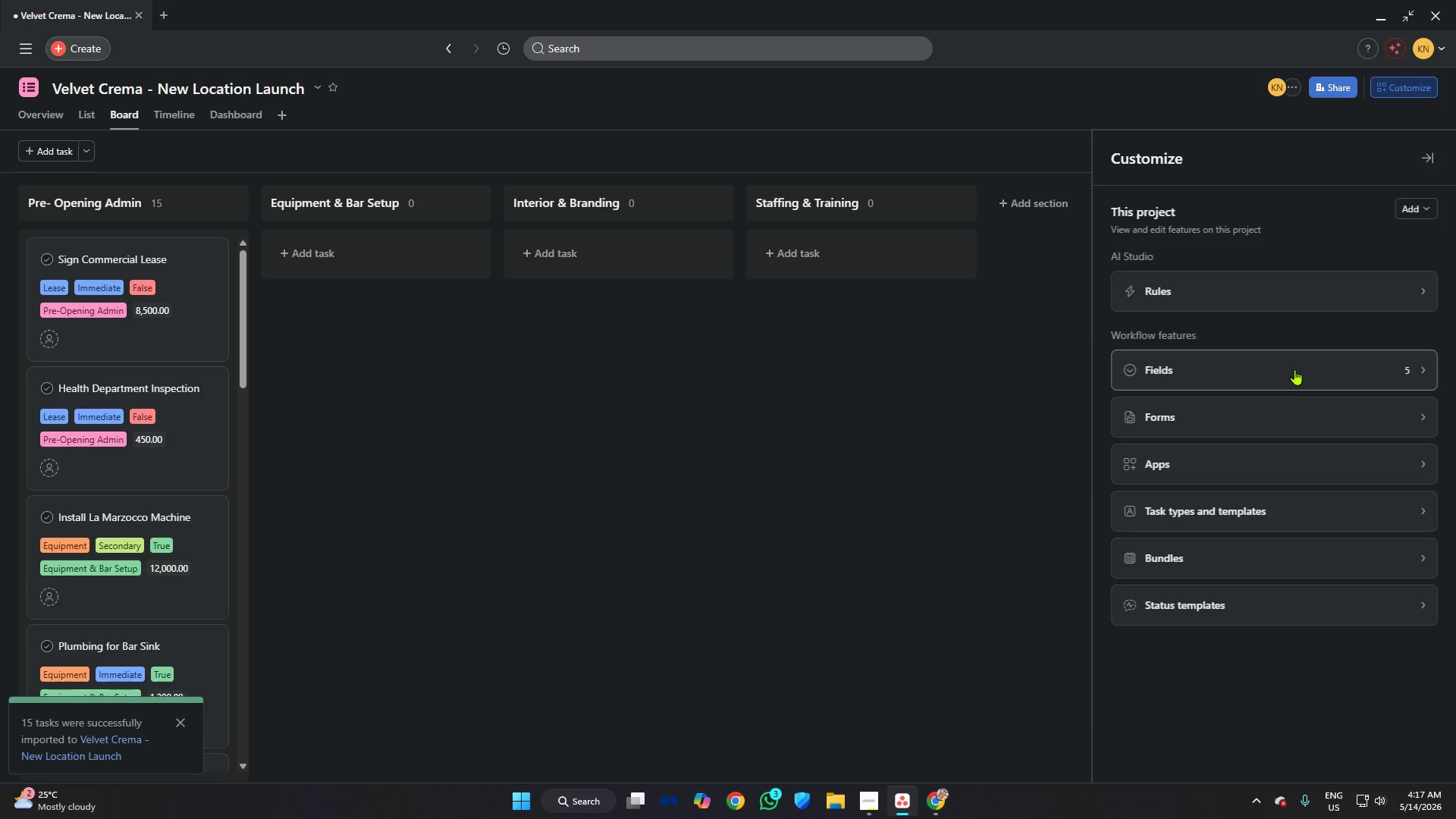 
mouse_move([1278, 352])
 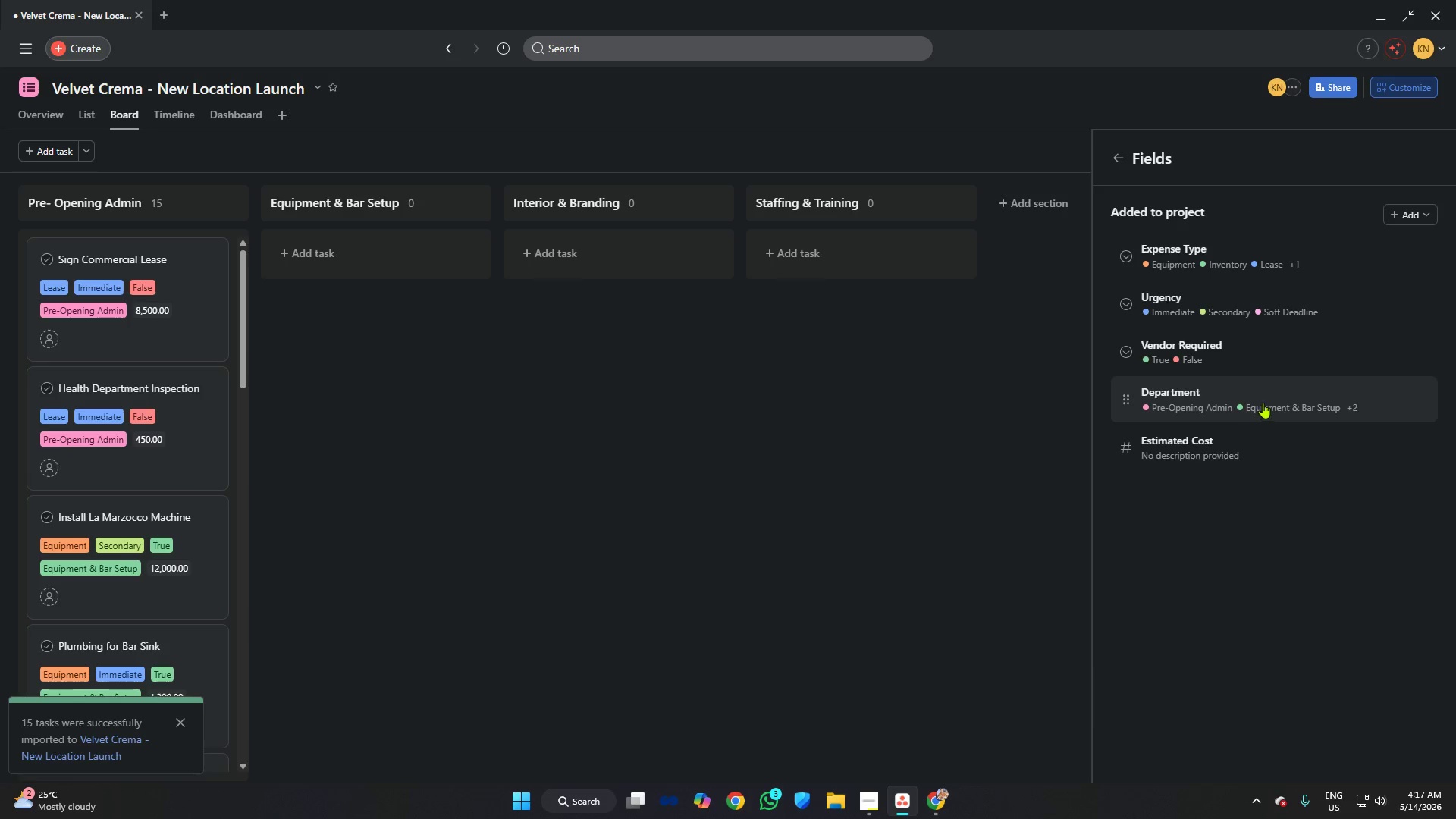 
wait(6.8)
 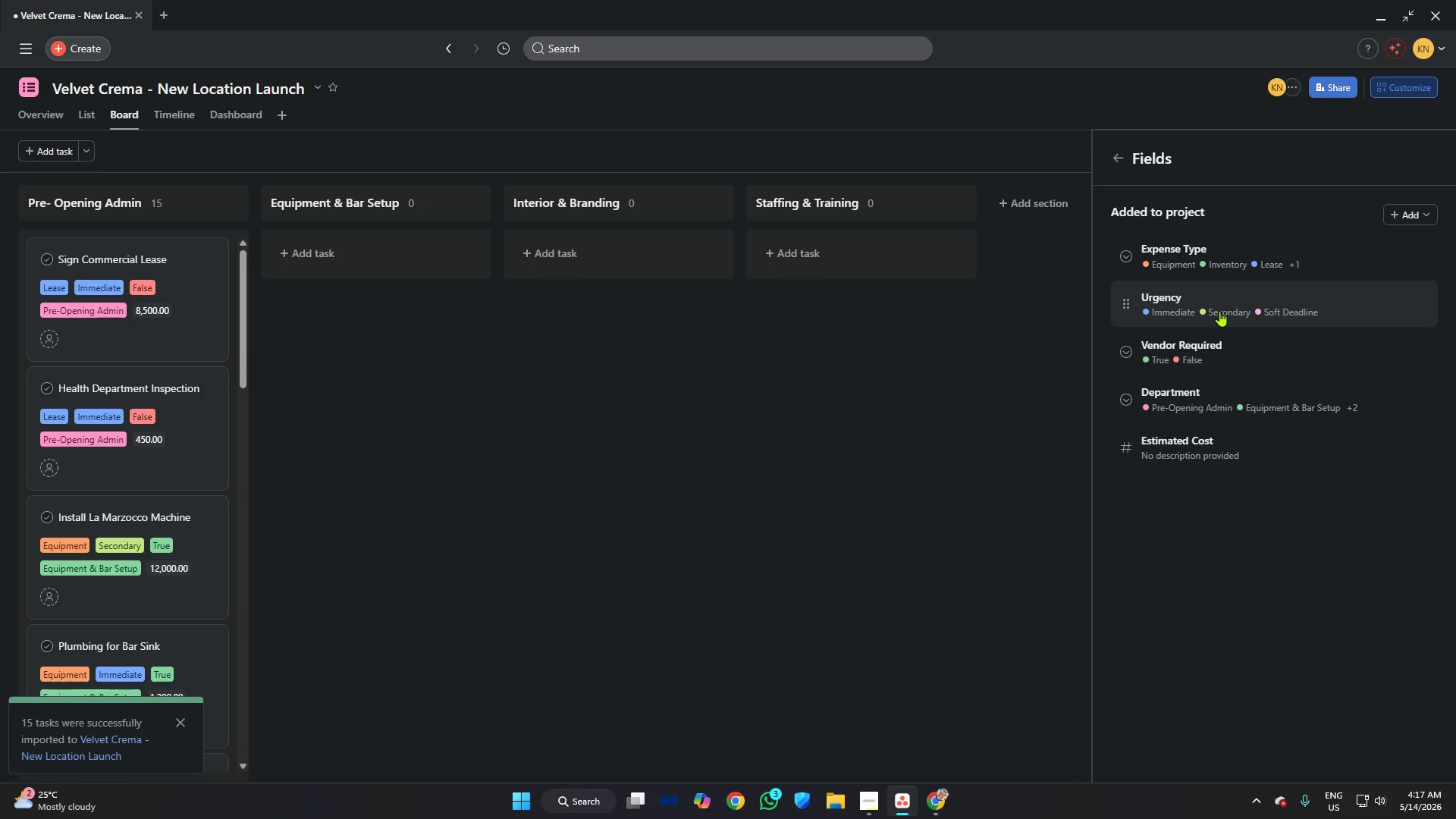 
left_click([1226, 268])
 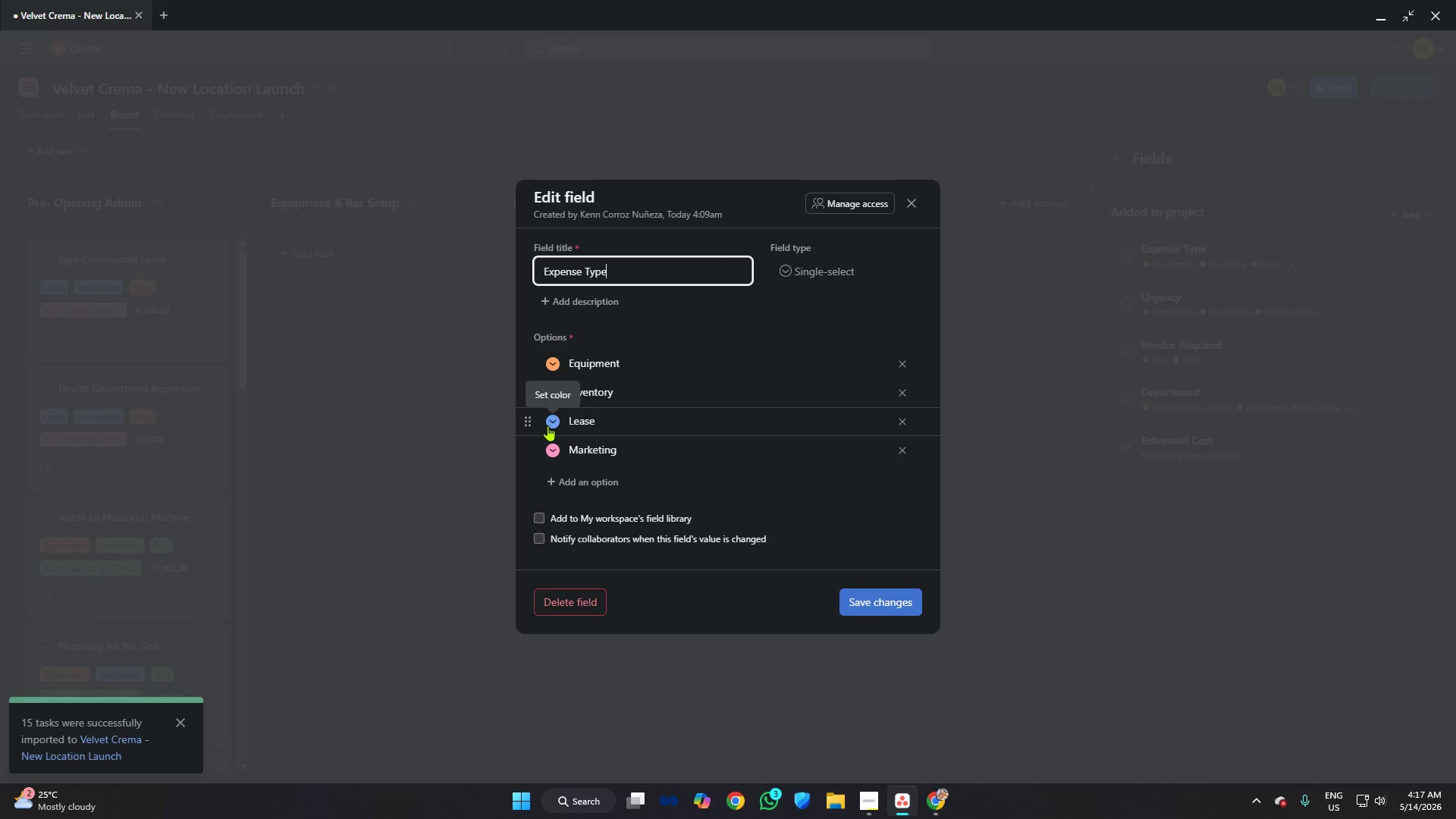 
left_click([555, 422])
 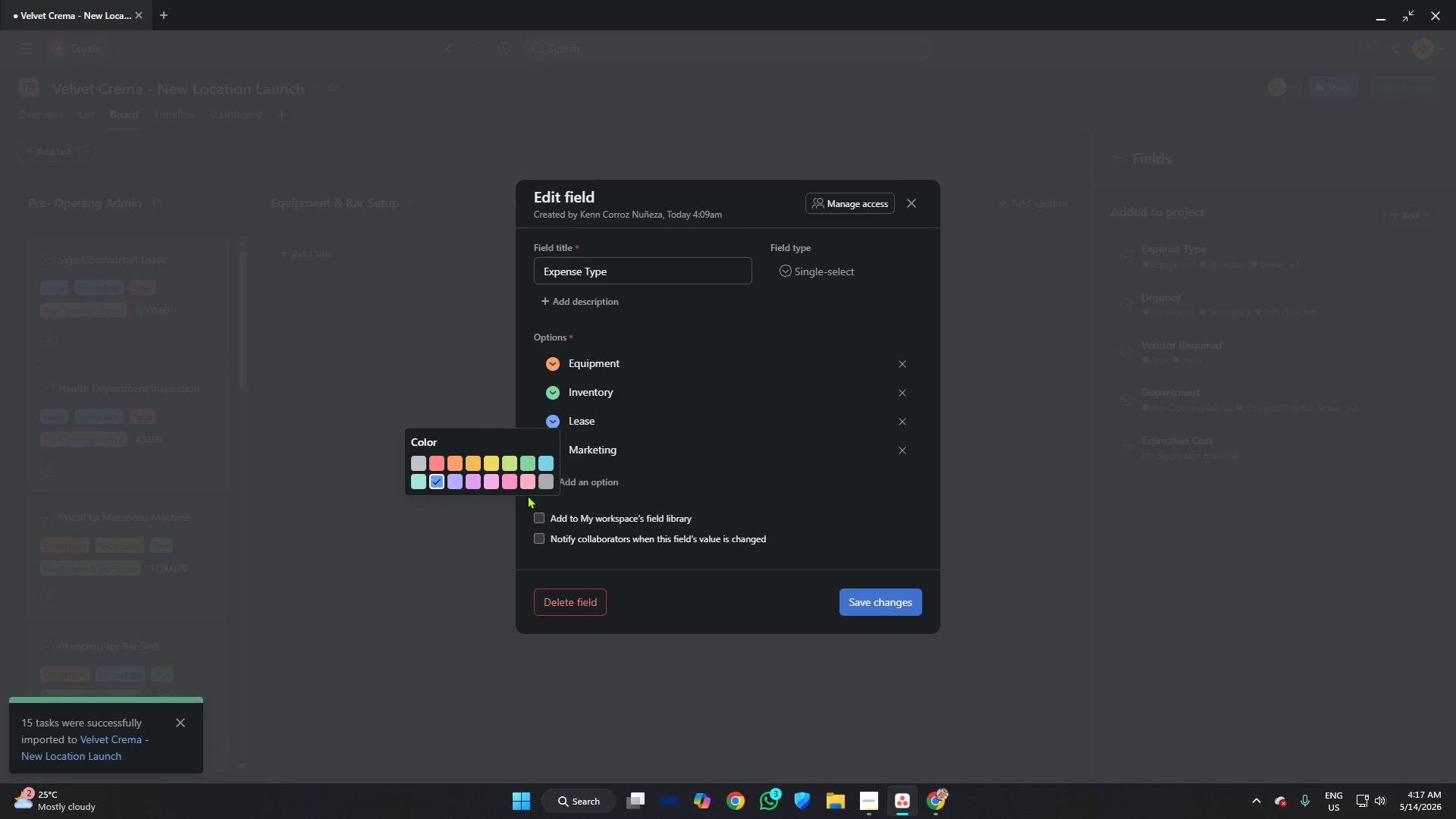 
left_click_drag(start_coordinate=[489, 484], to_coordinate=[486, 488])
 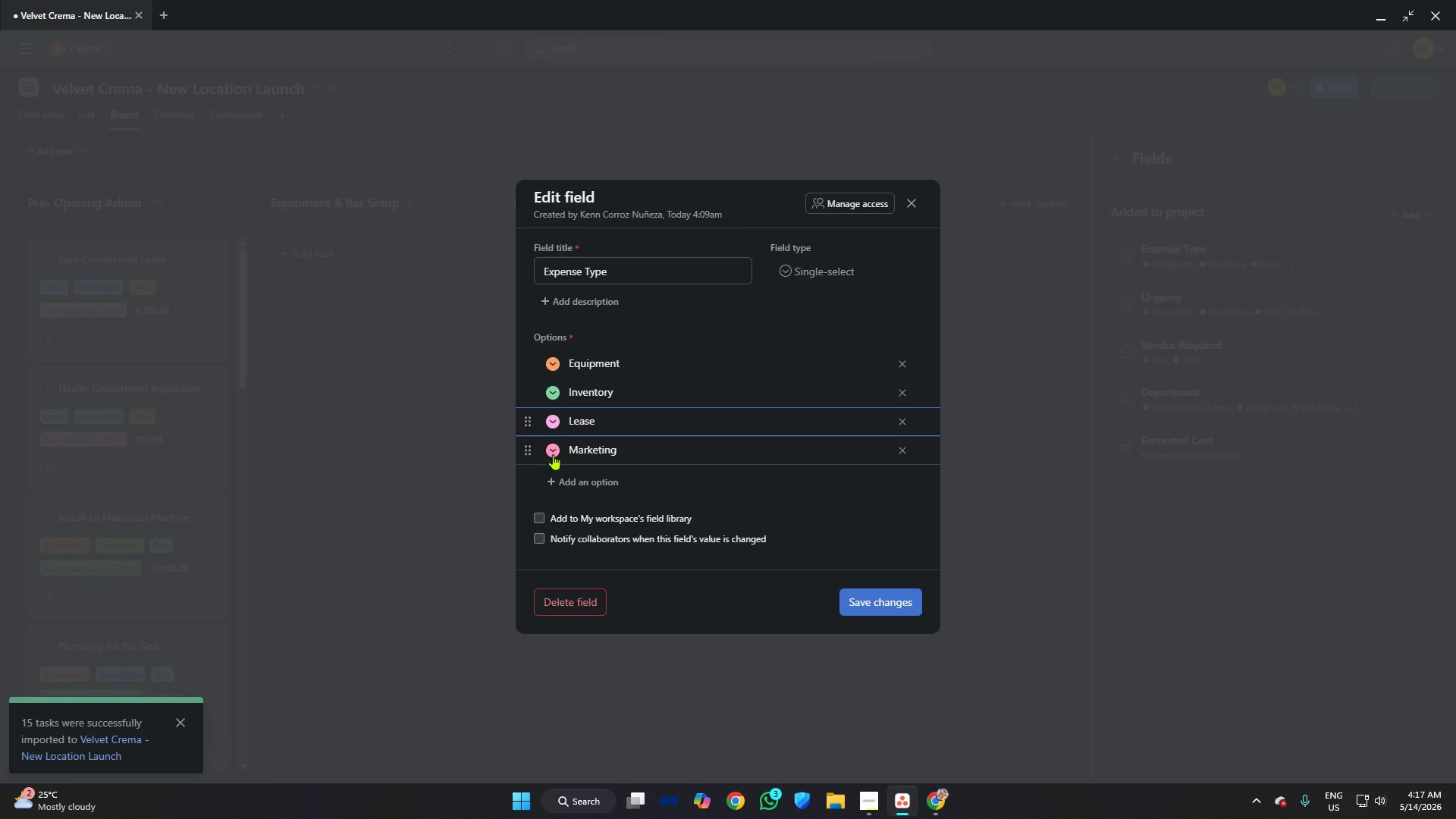 
left_click([555, 452])
 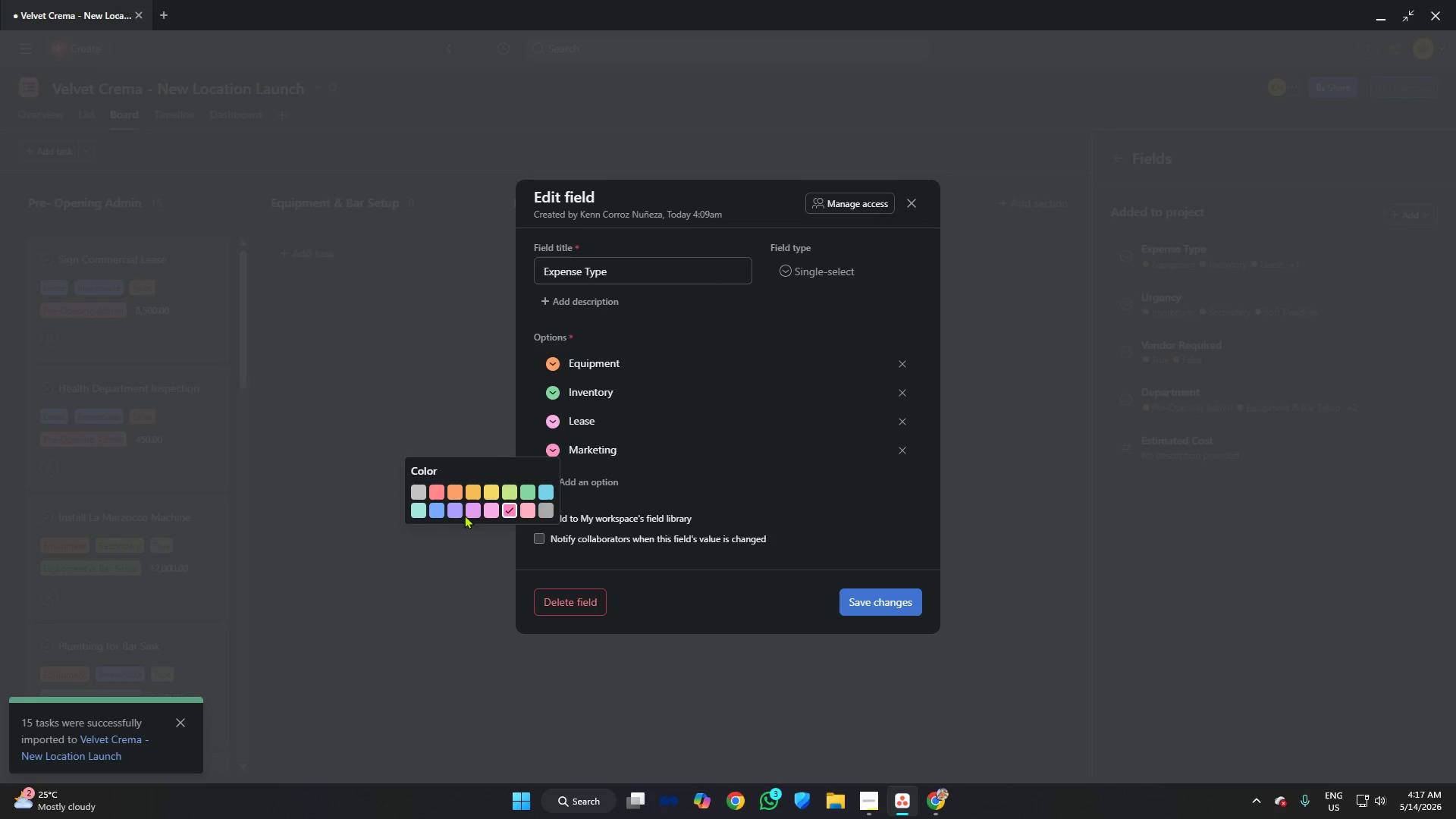 
left_click([422, 513])
 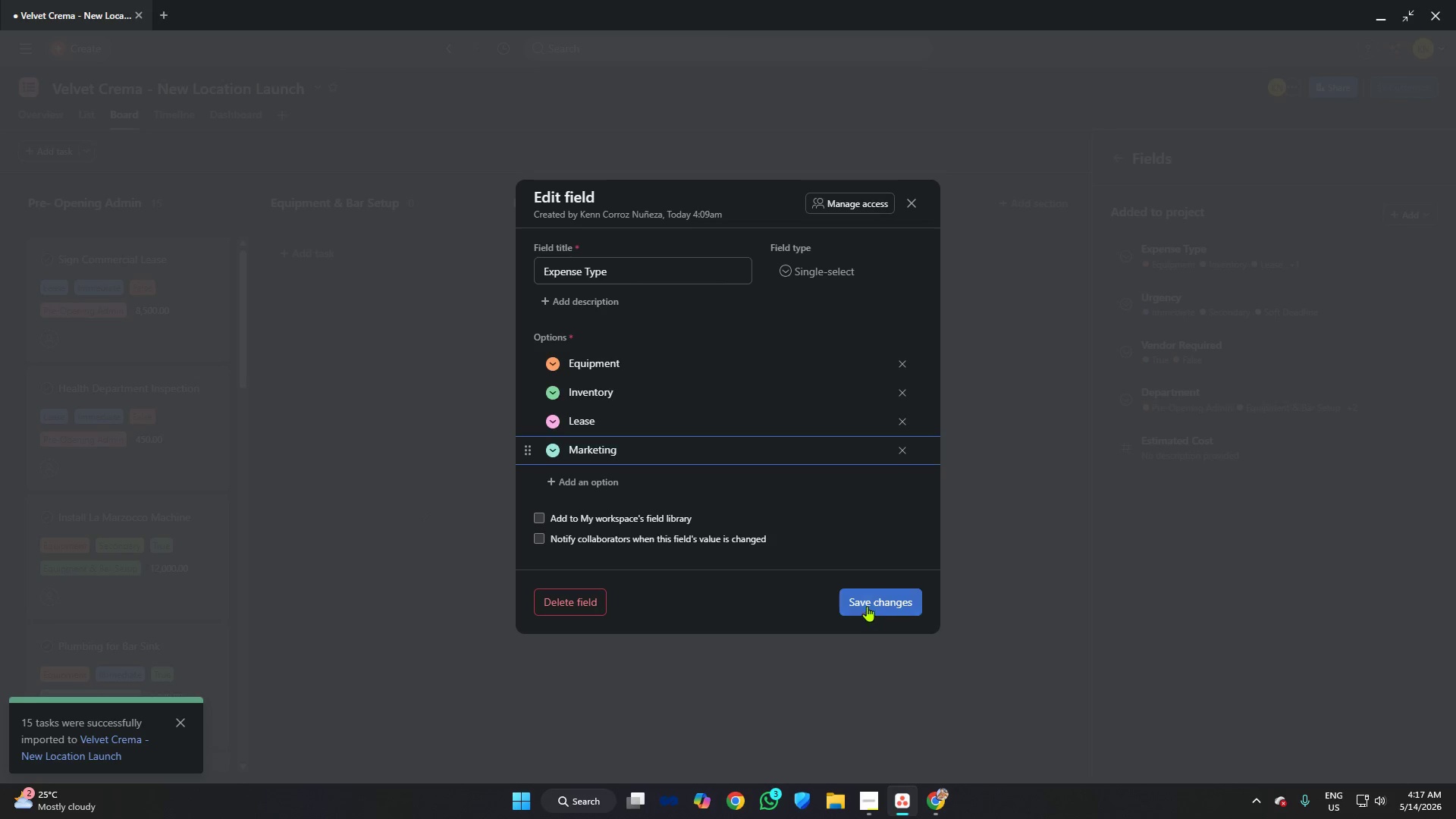 
left_click([883, 603])
 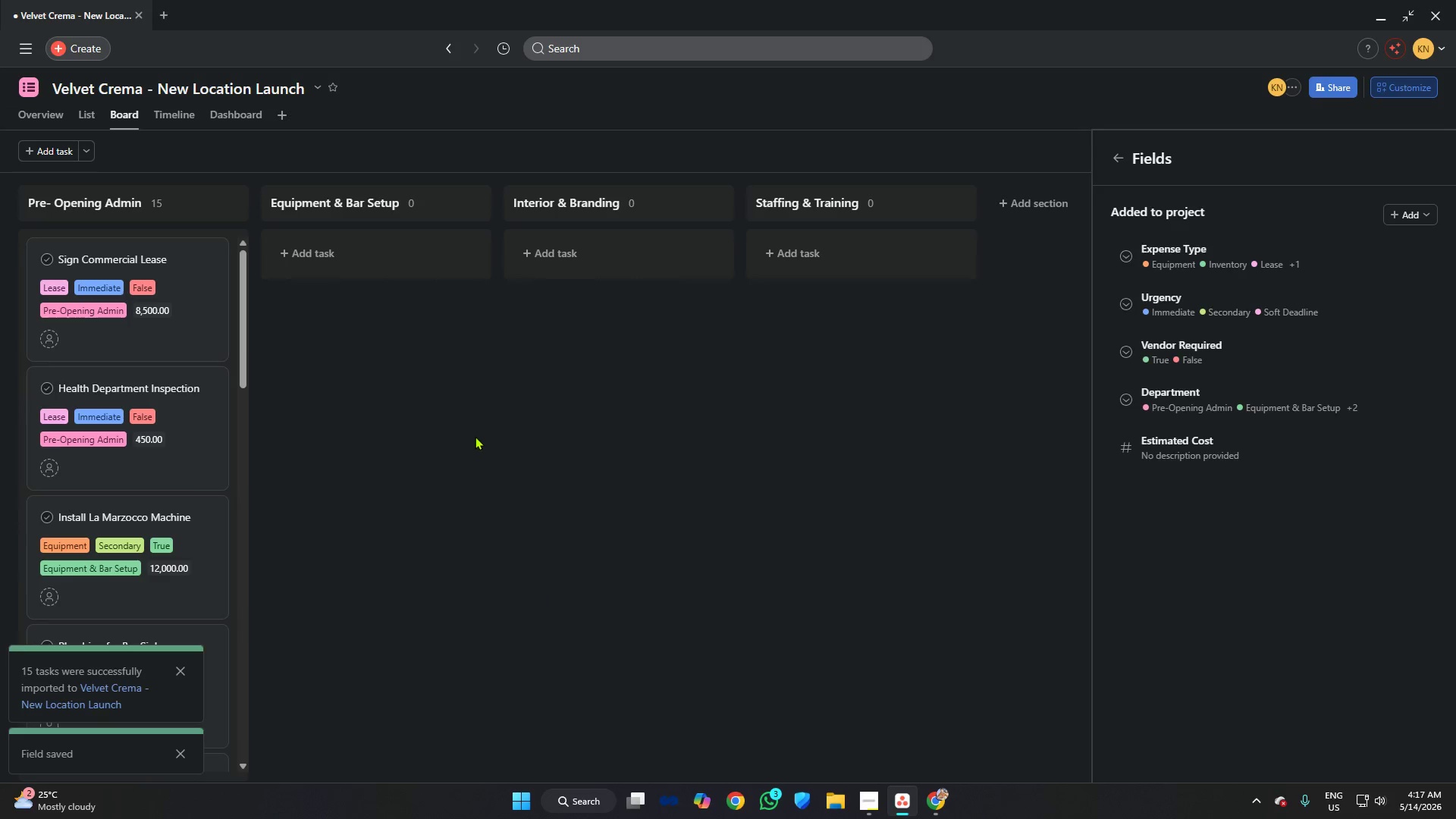 
wait(6.08)
 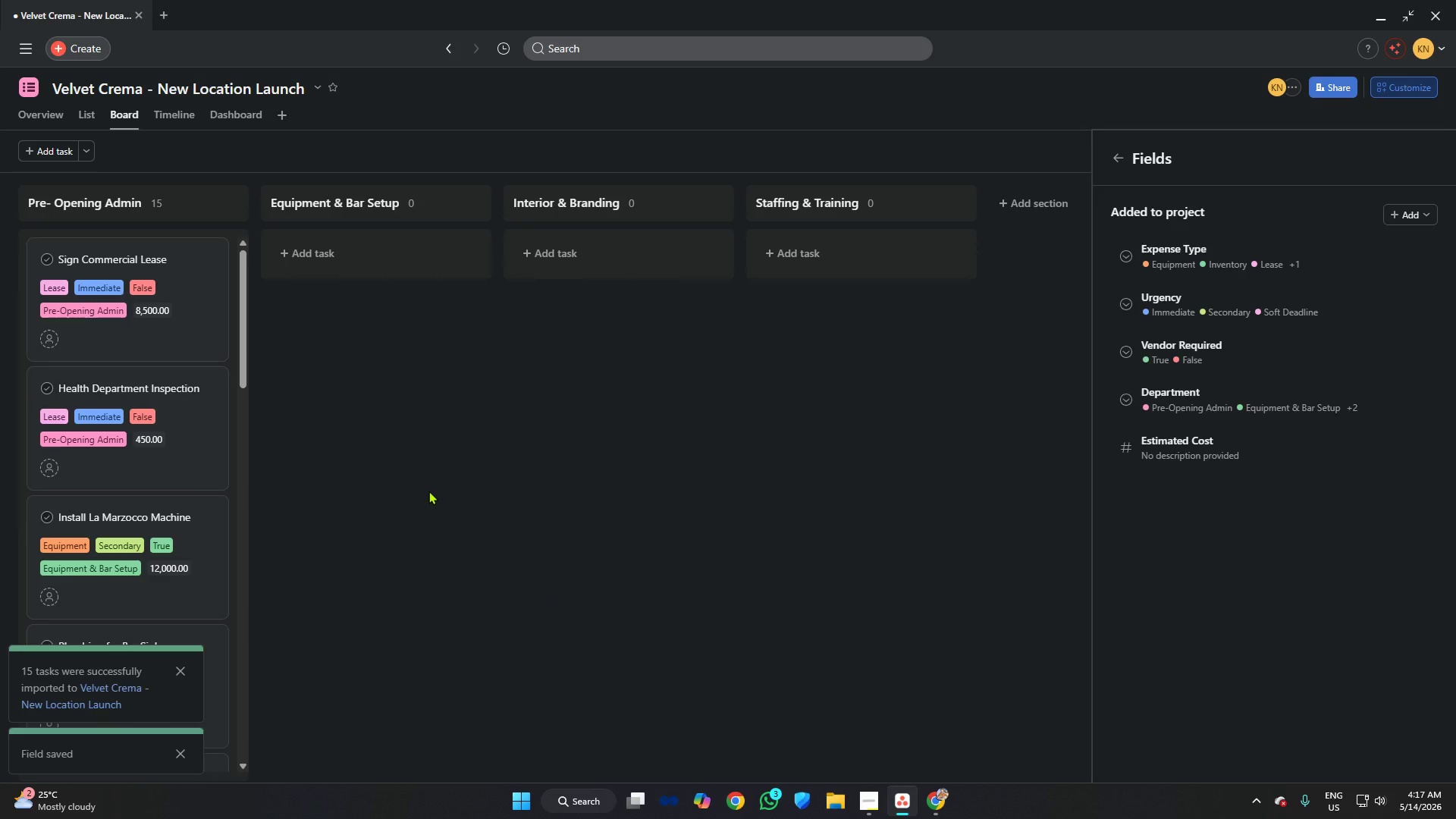 
left_click([1173, 403])
 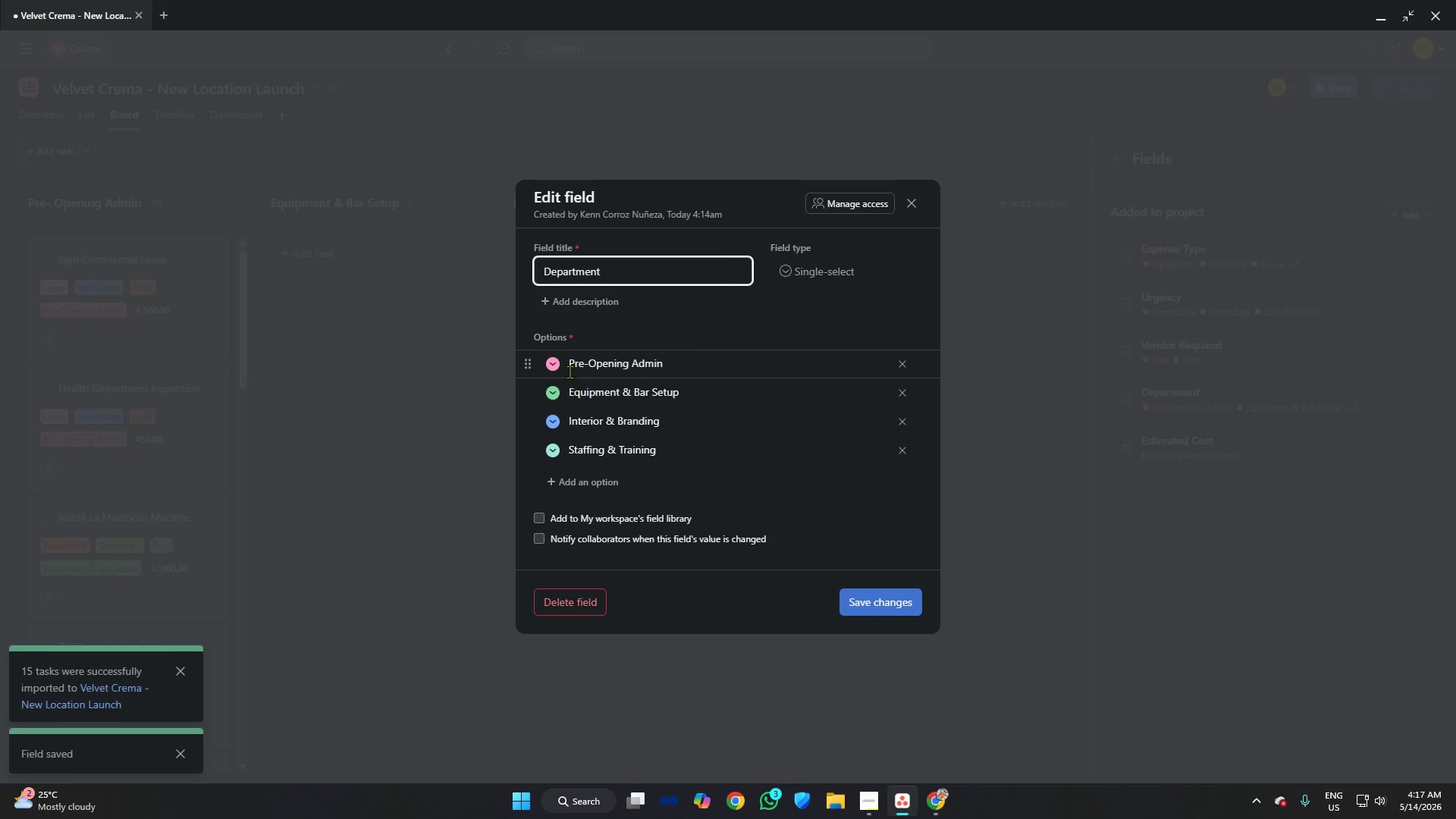 
left_click([556, 359])
 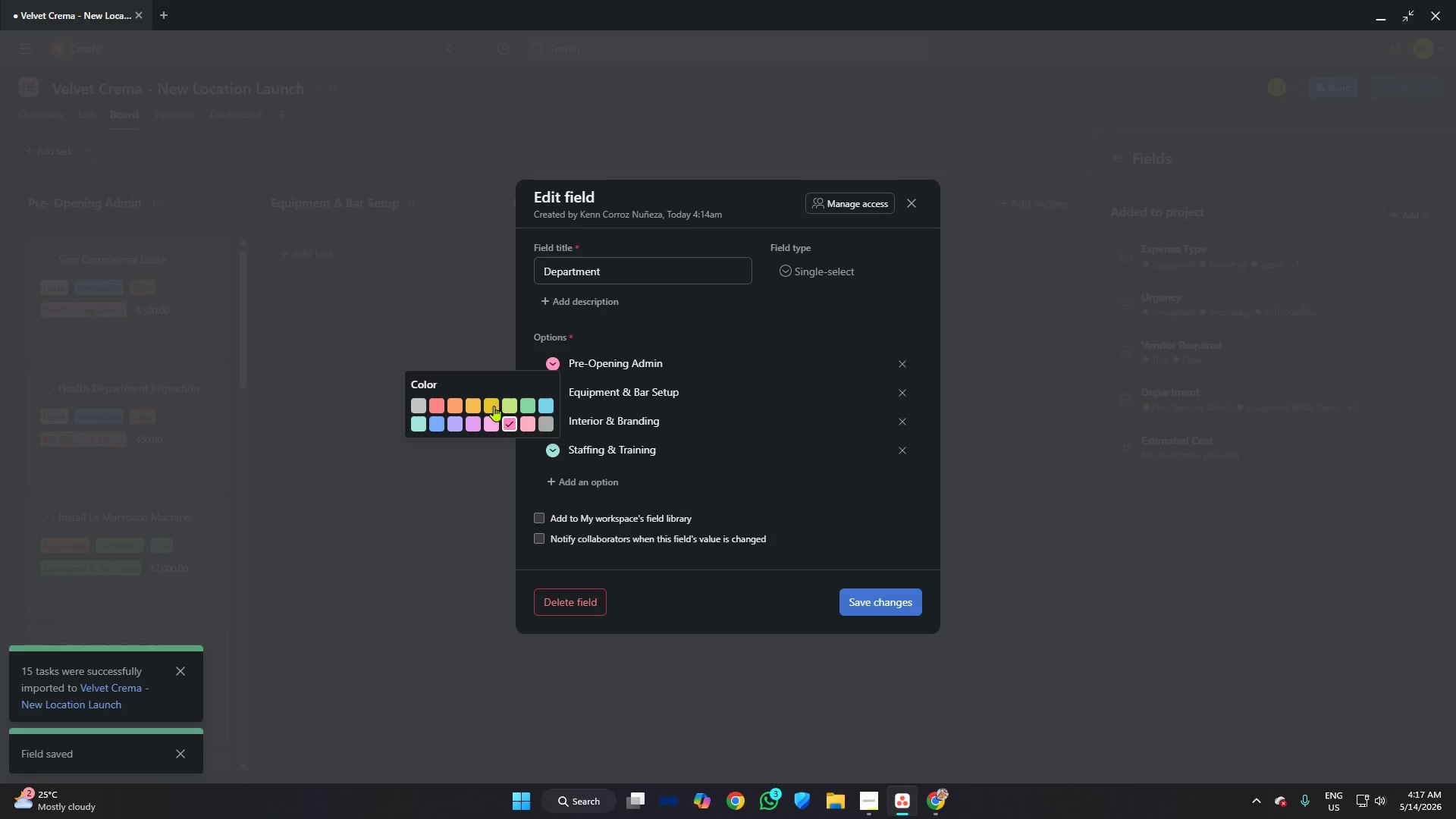 
left_click([493, 406])
 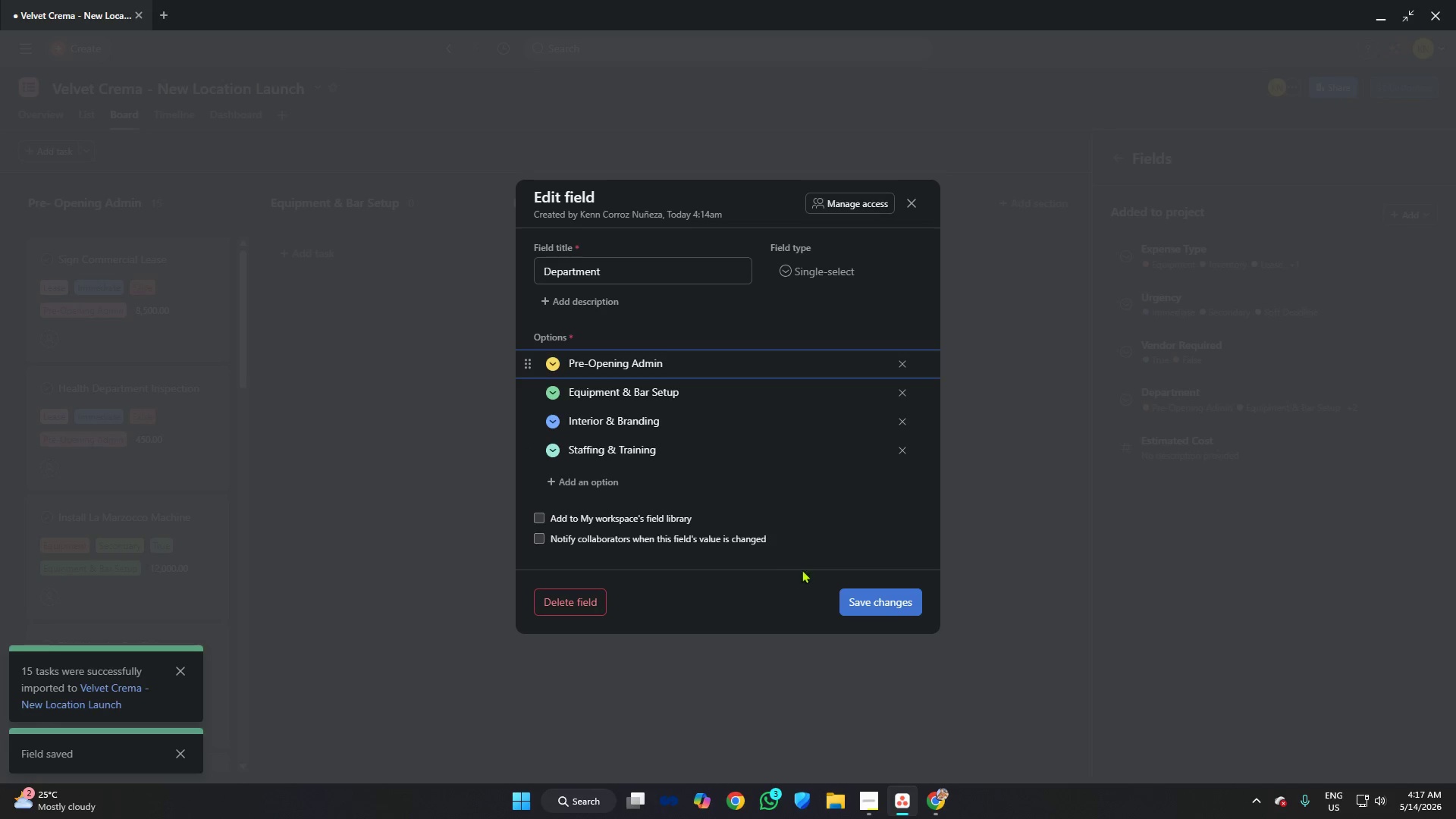 
left_click([883, 604])
 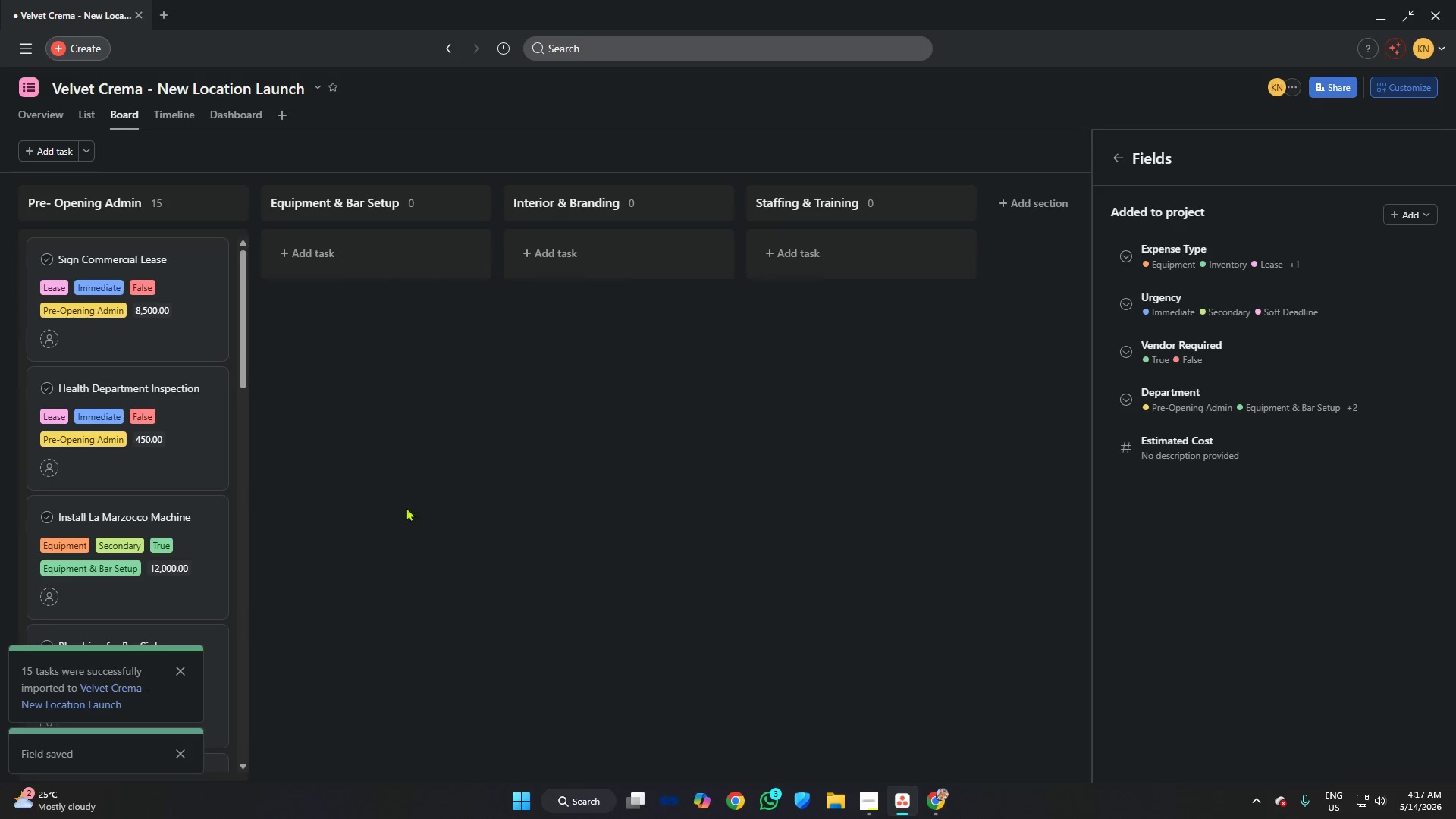 
scroll: coordinate [111, 457], scroll_direction: down, amount: 3.0
 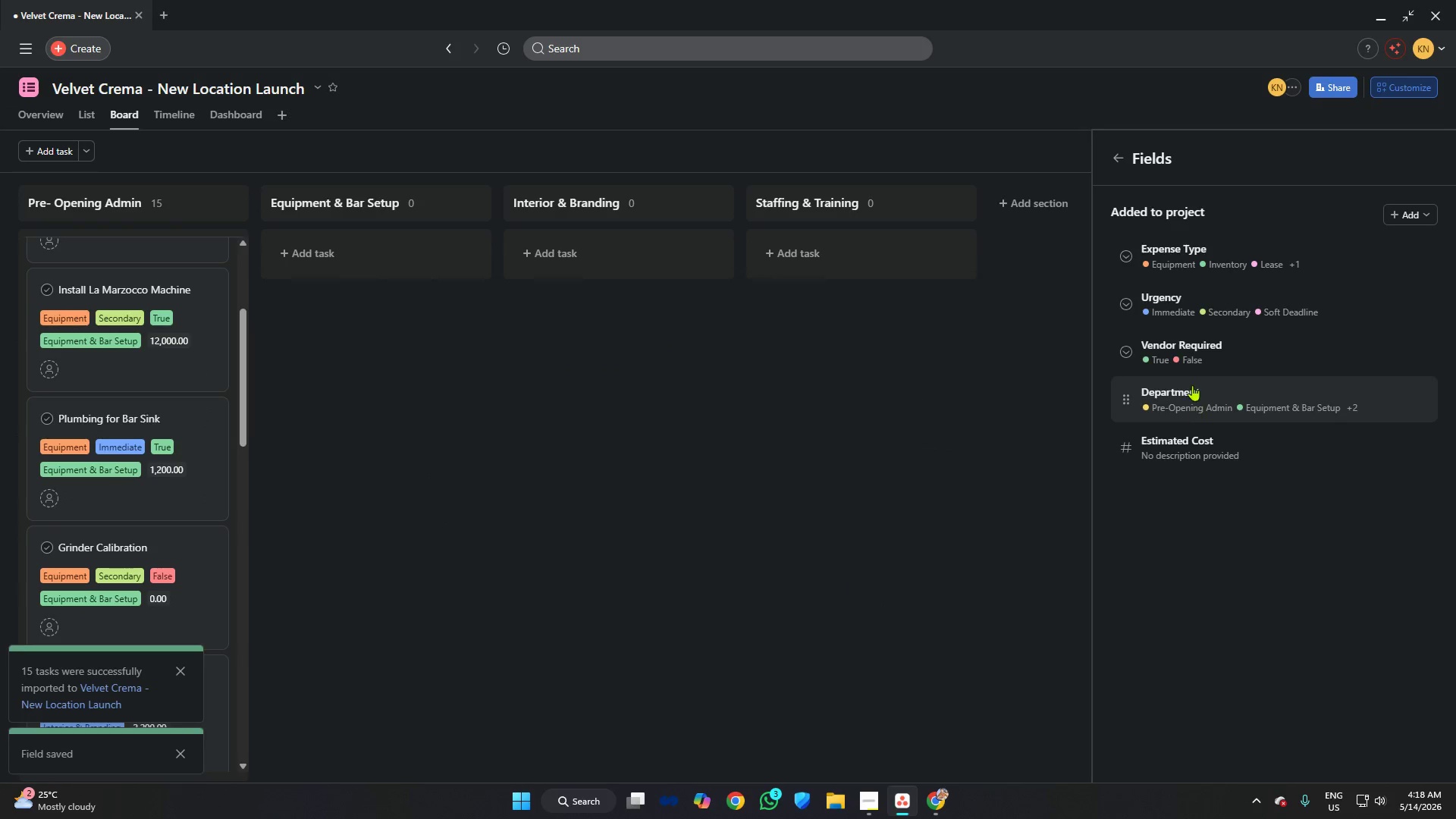 
left_click([1200, 268])
 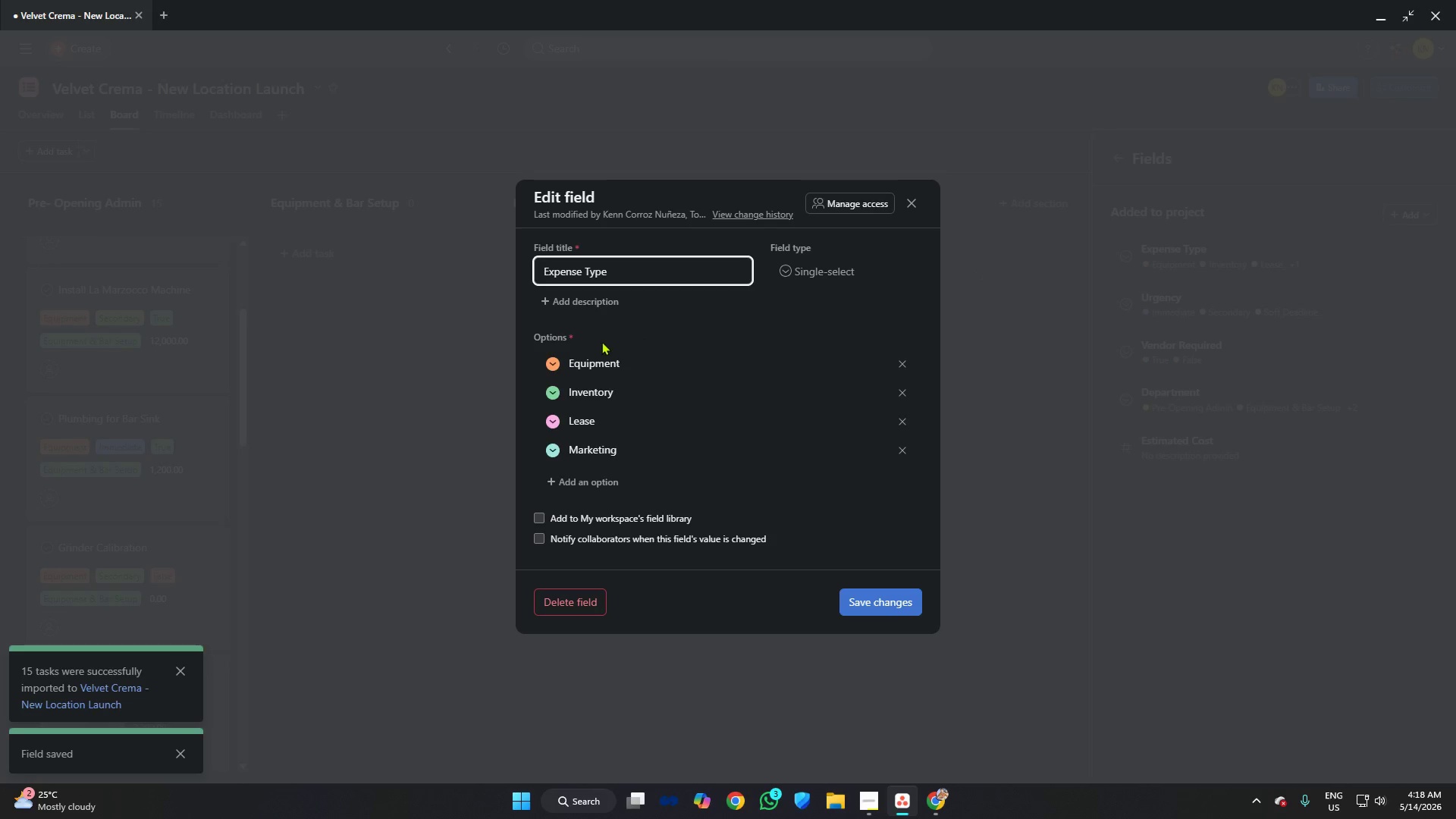 
mouse_move([583, 403])